 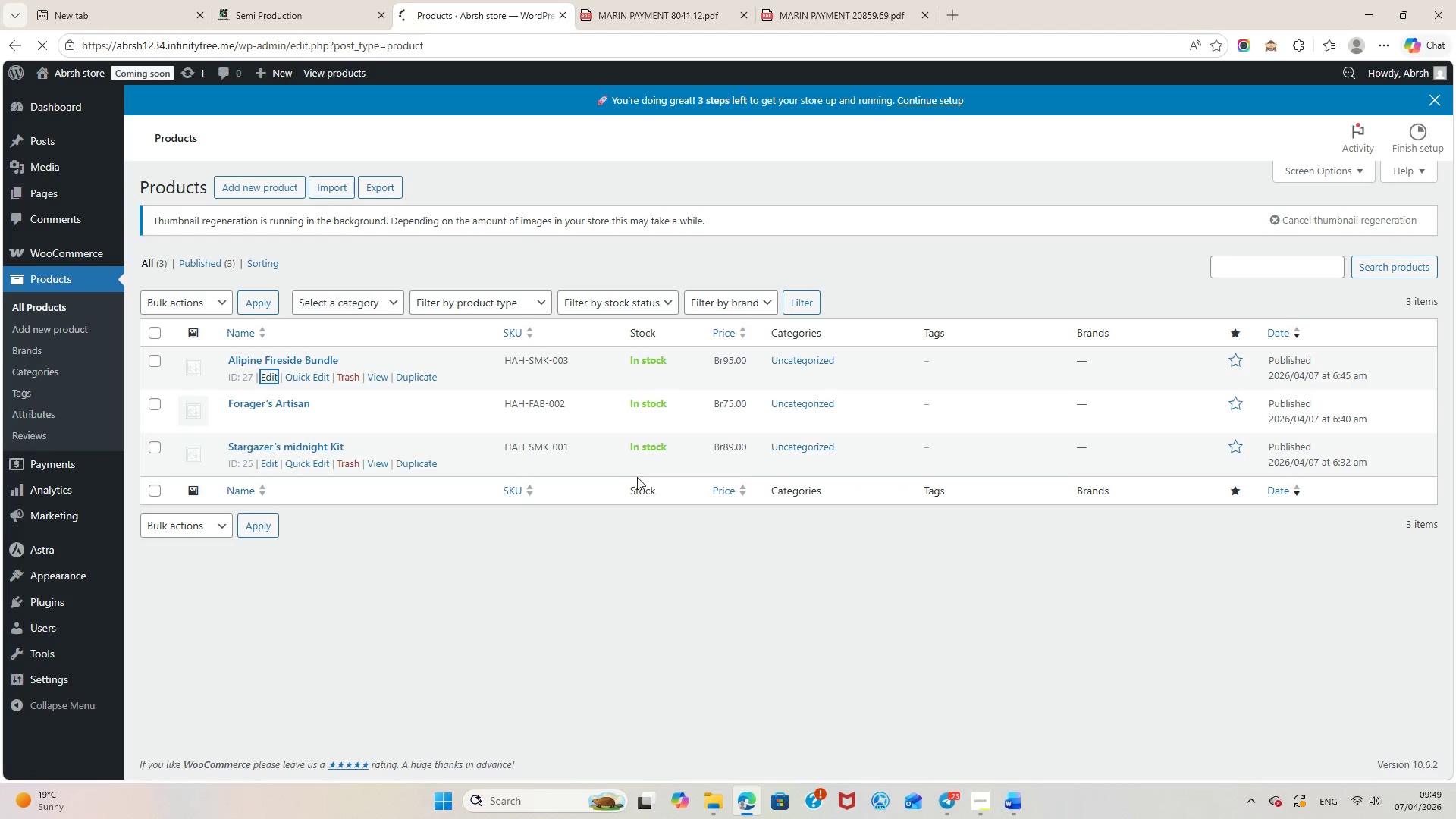 
scroll: coordinate [572, 463], scroll_direction: up, amount: 14.0
 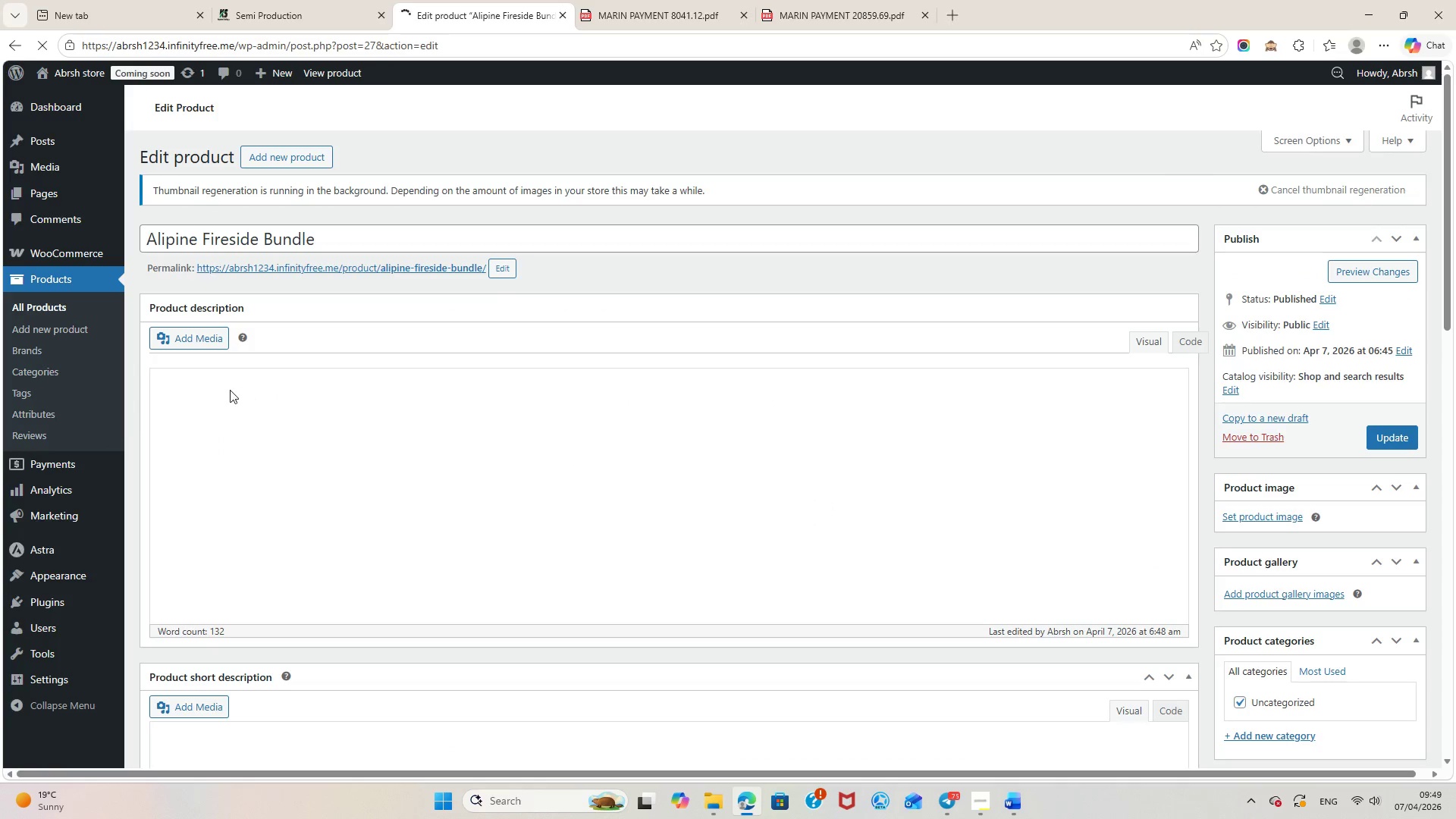 
left_click([230, 390])
 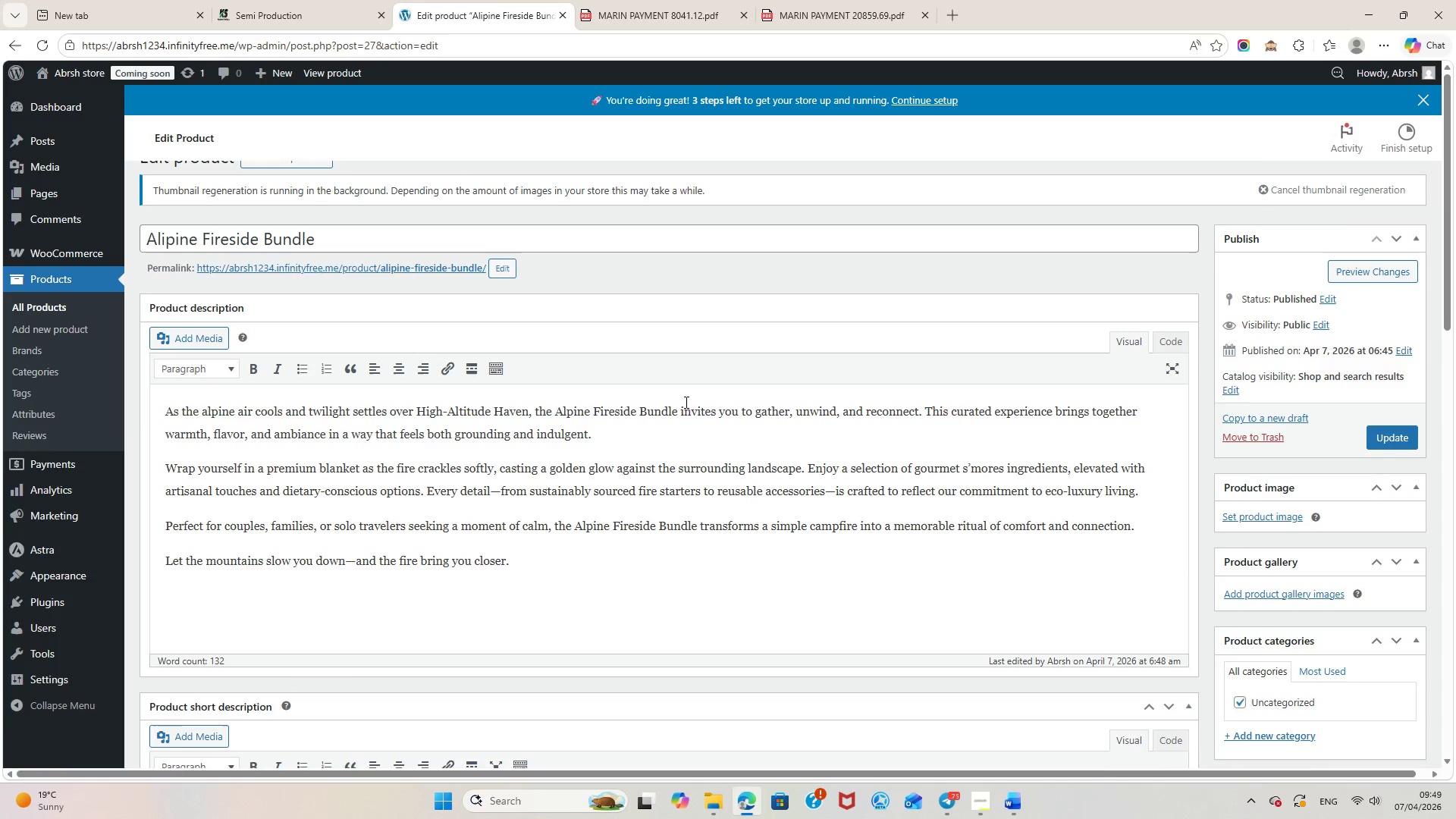 
wait(9.62)
 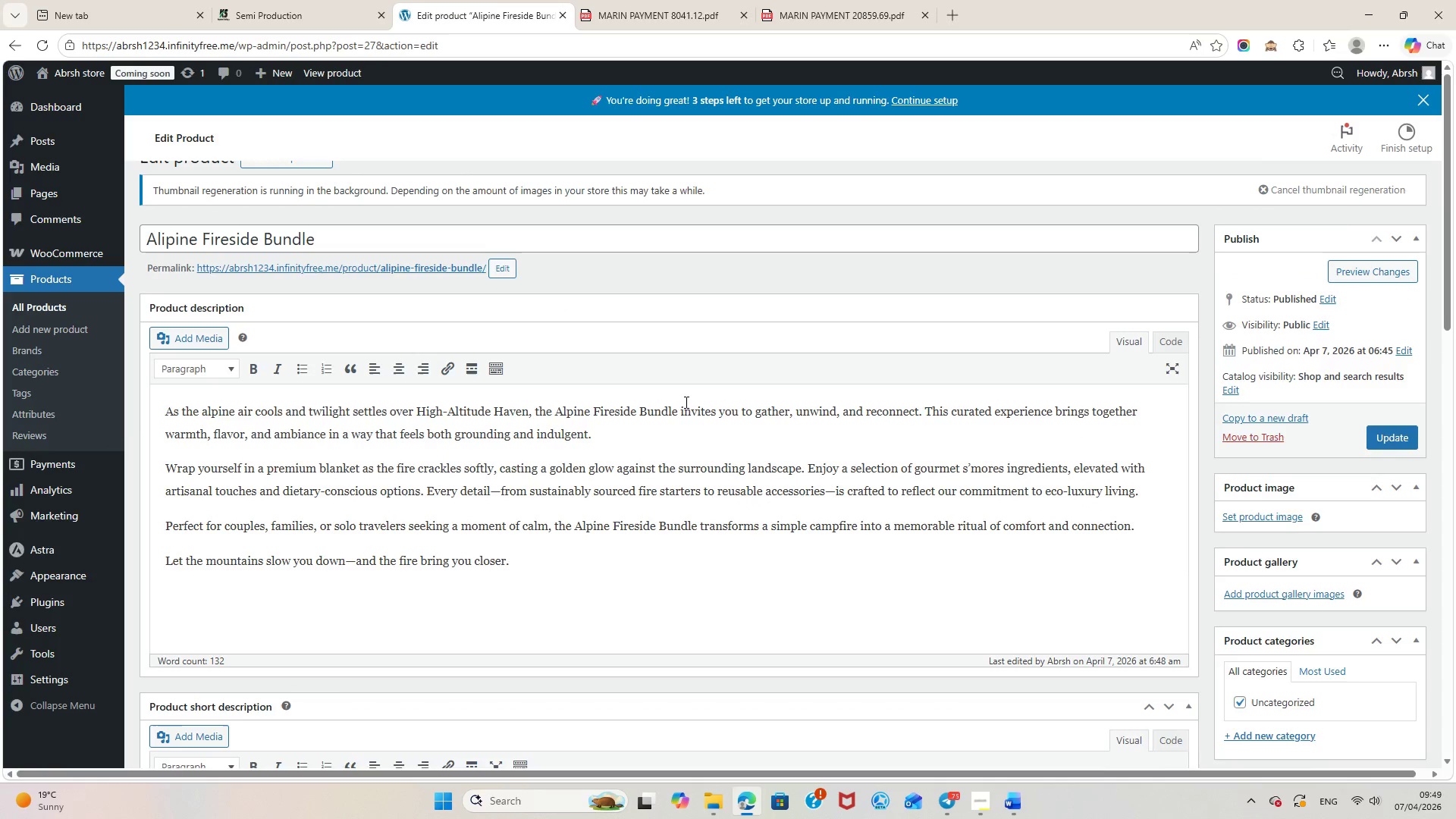 
left_click_drag(start_coordinate=[324, 276], to_coordinate=[140, 272])
 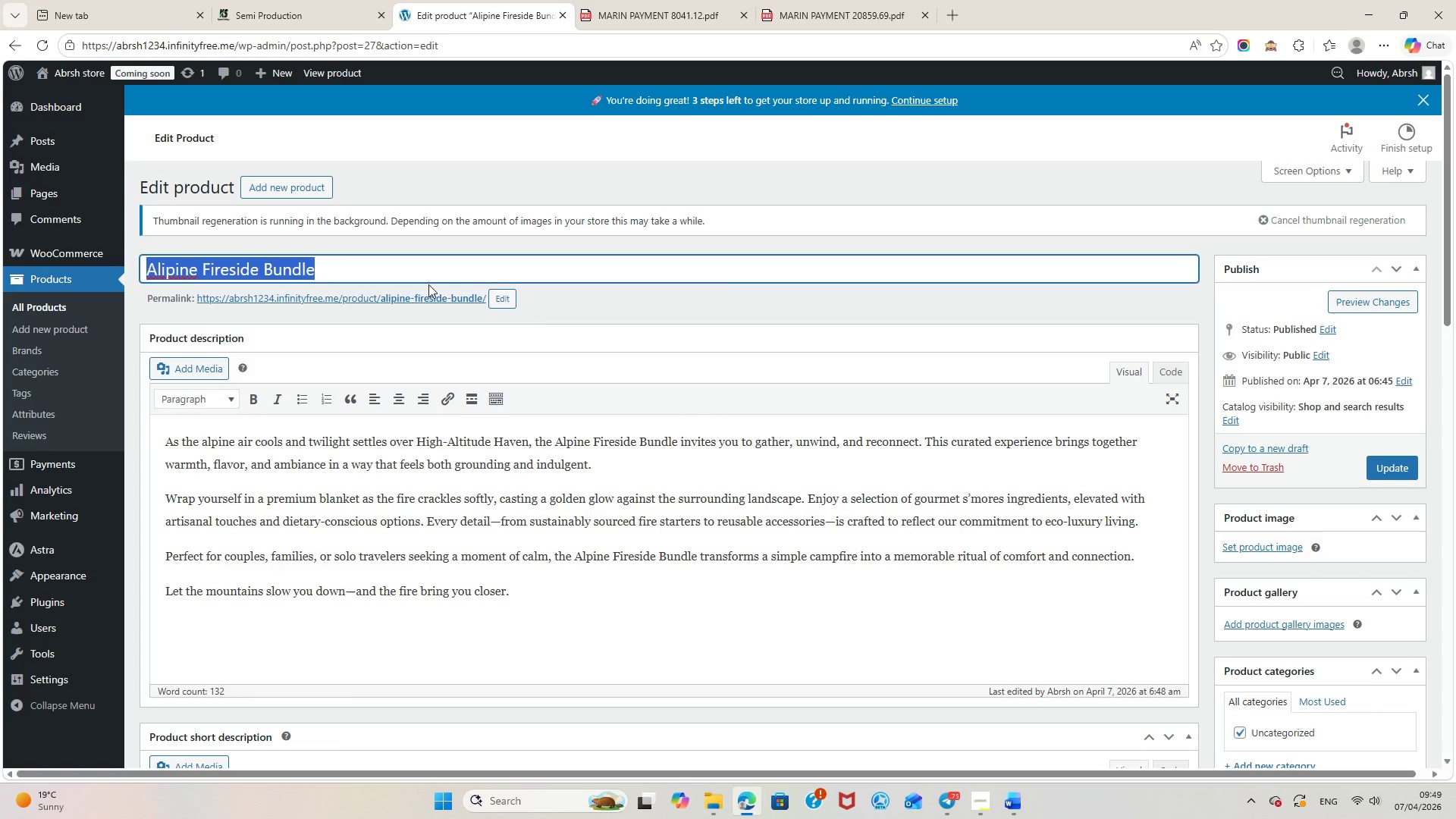 
key(Control+C)
 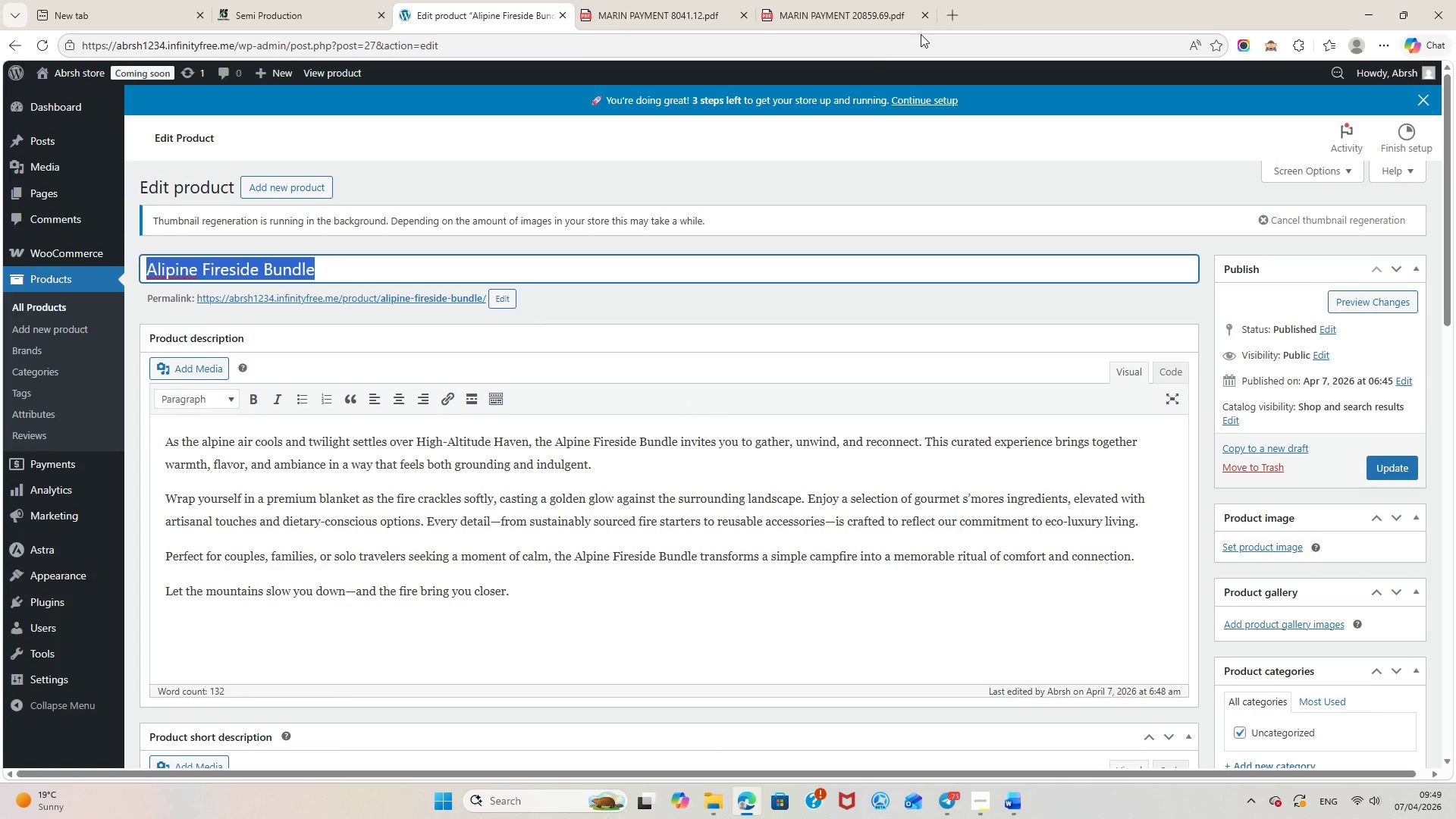 
left_click([949, 17])
 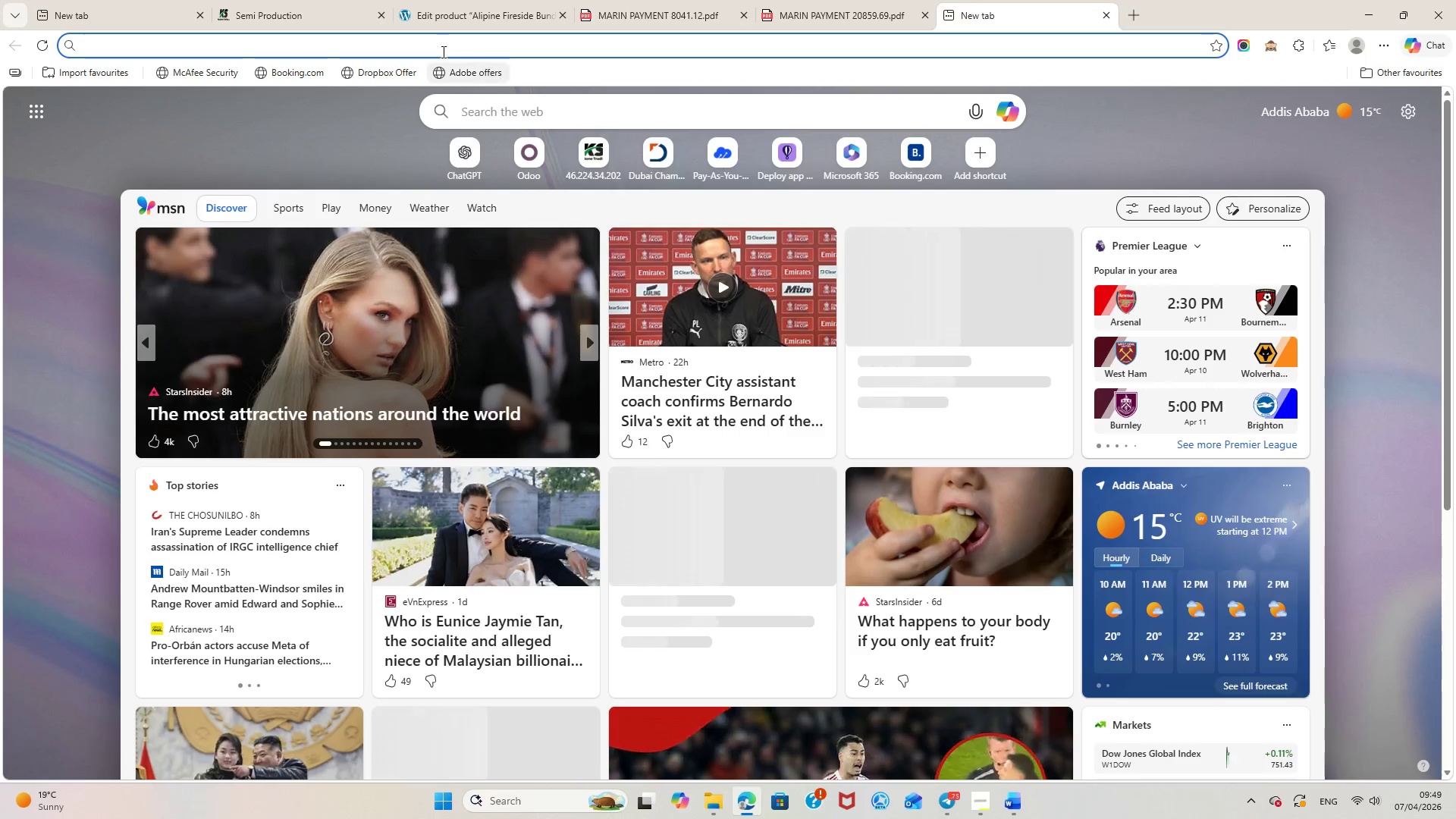 
left_click([438, 49])
 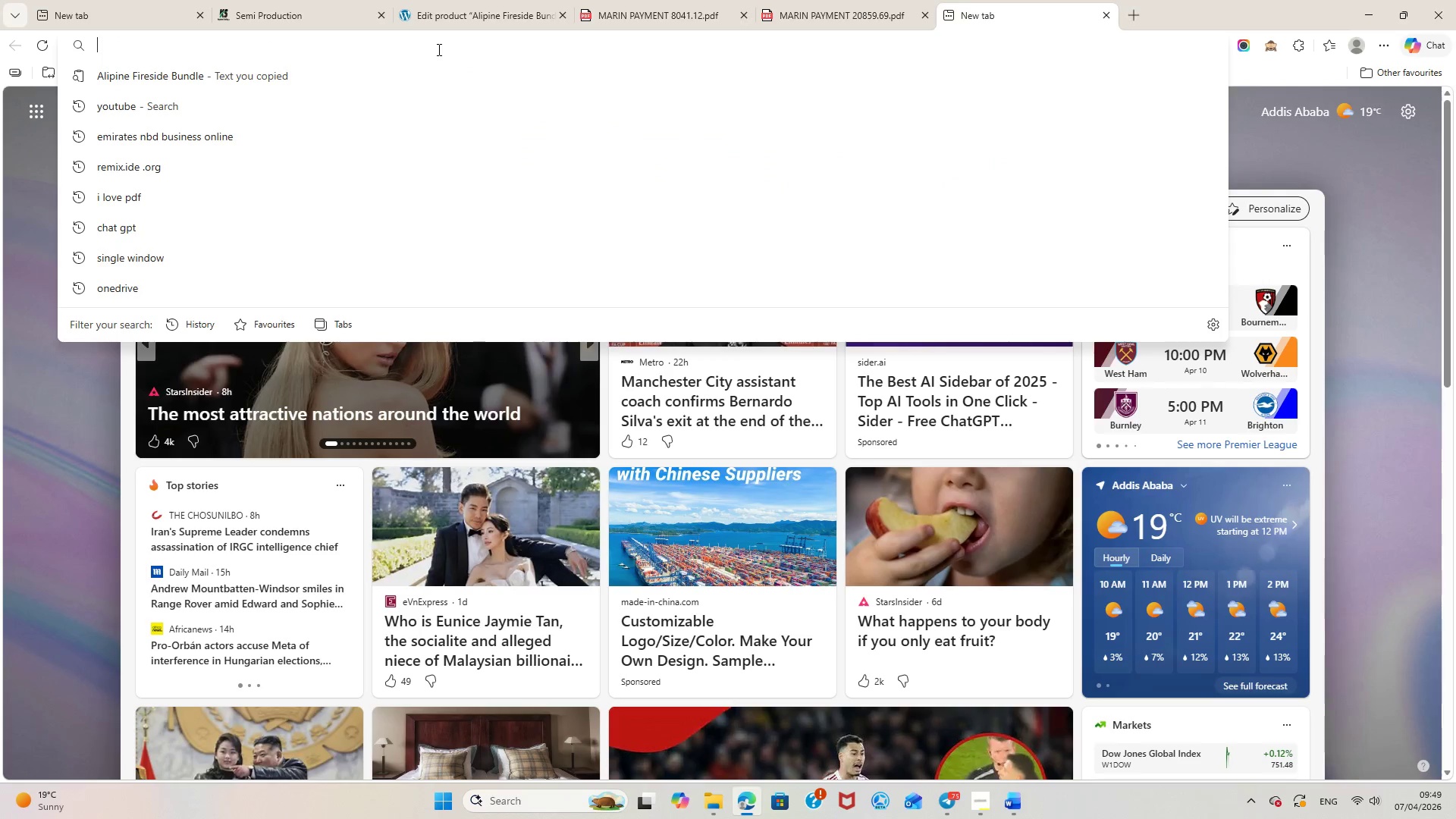 
key(Control+ControlLeft)
 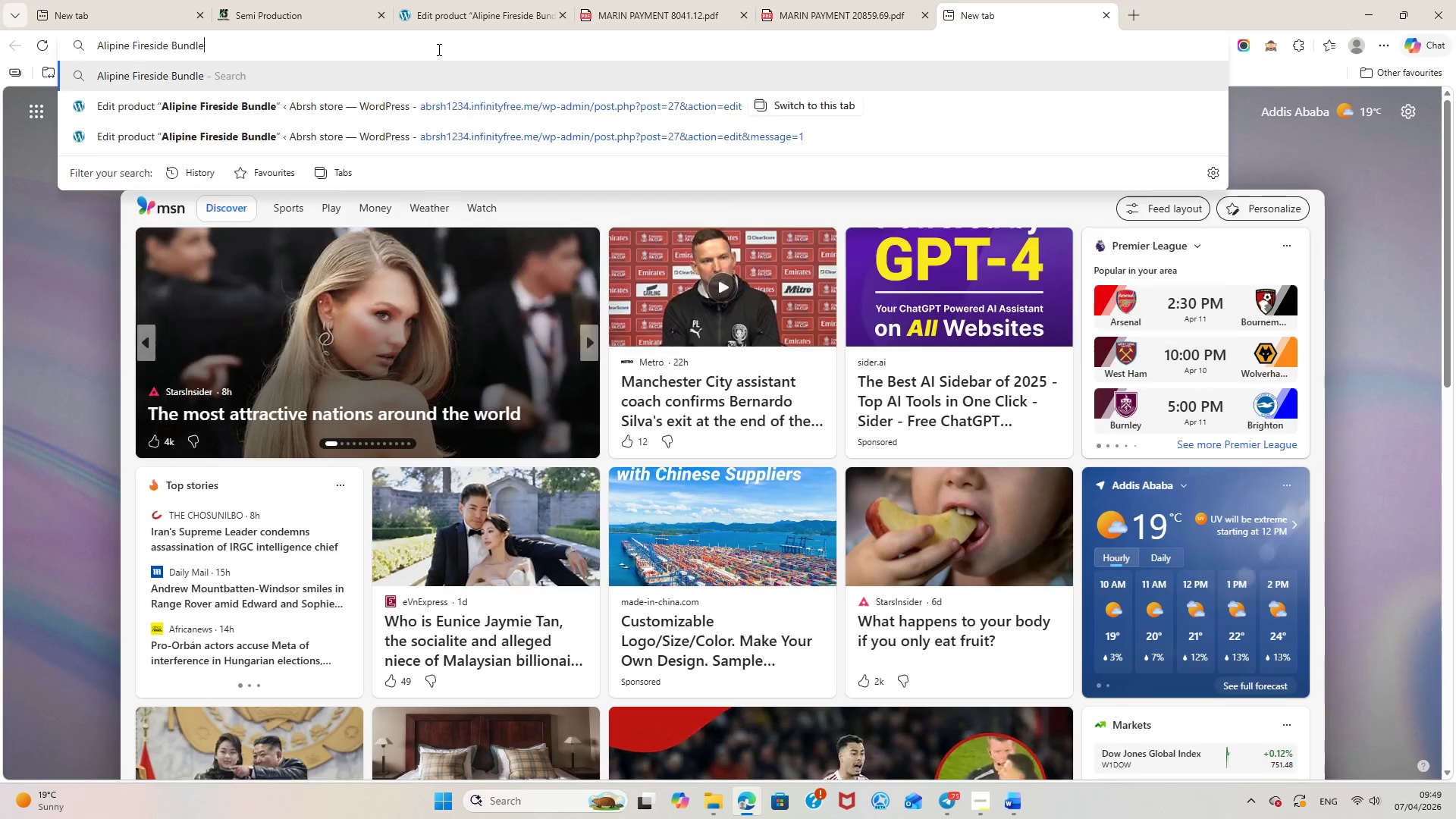 
key(Control+V)
 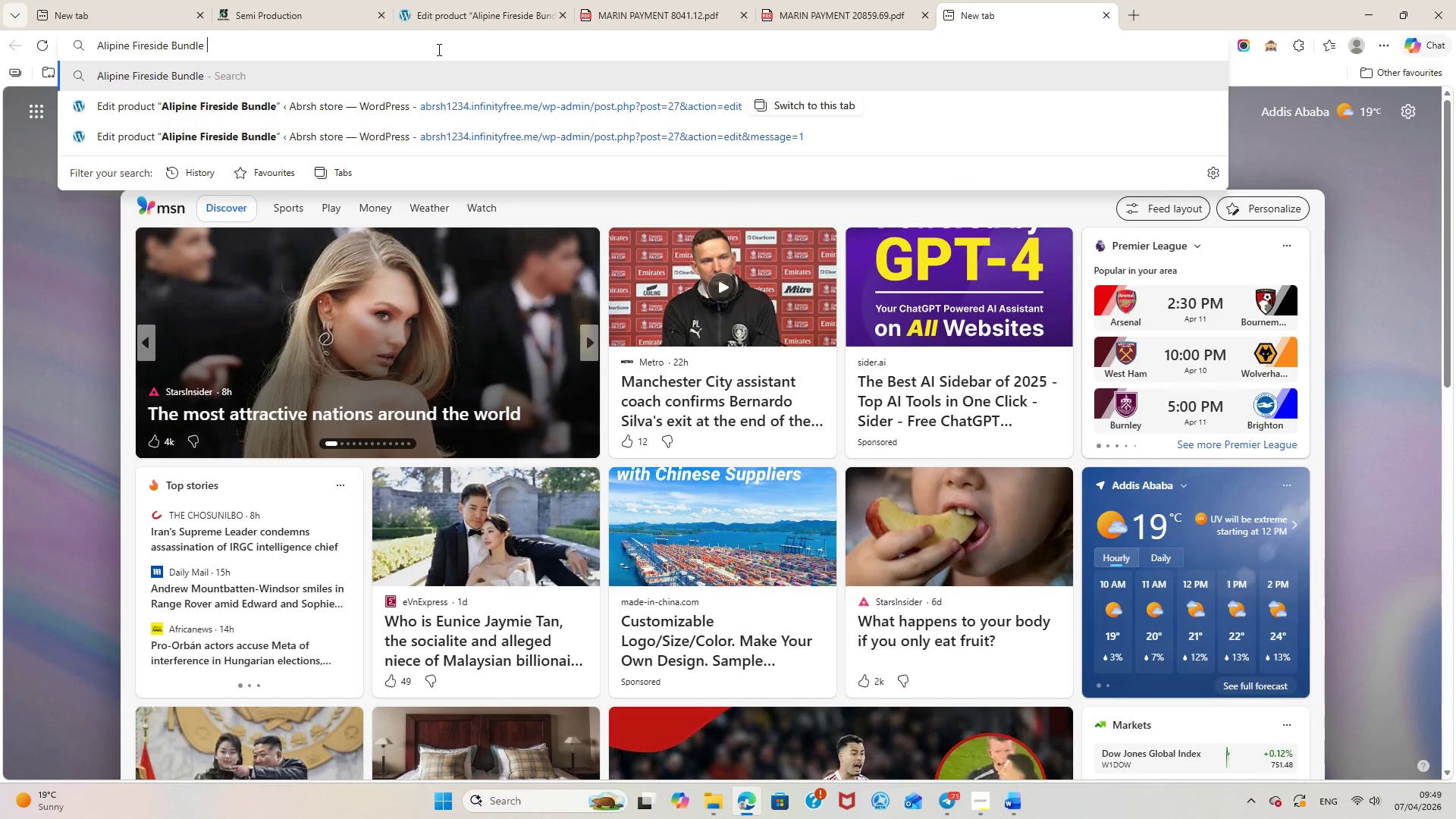 
key(Control+Space)
 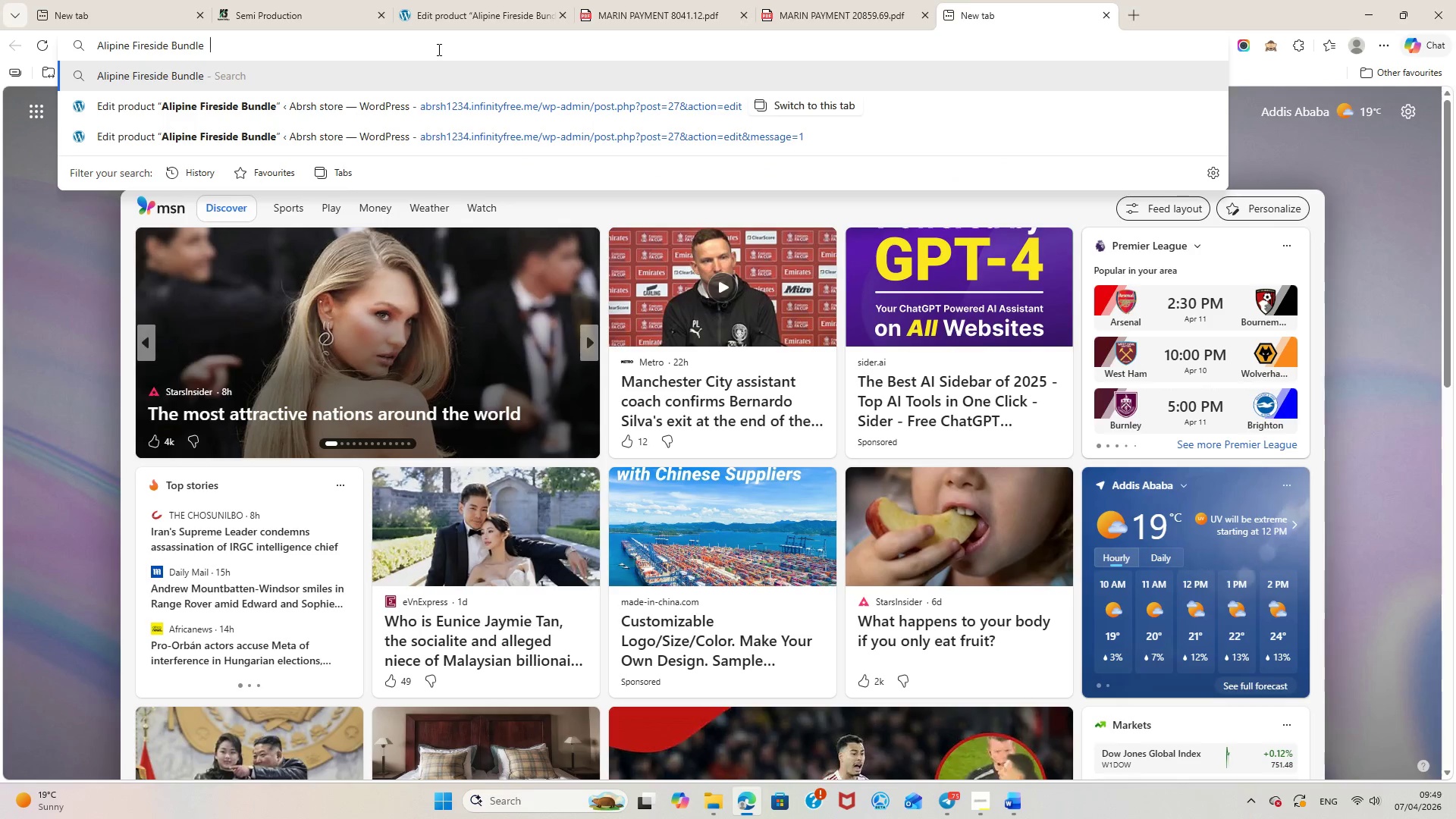 
type( pictures)
 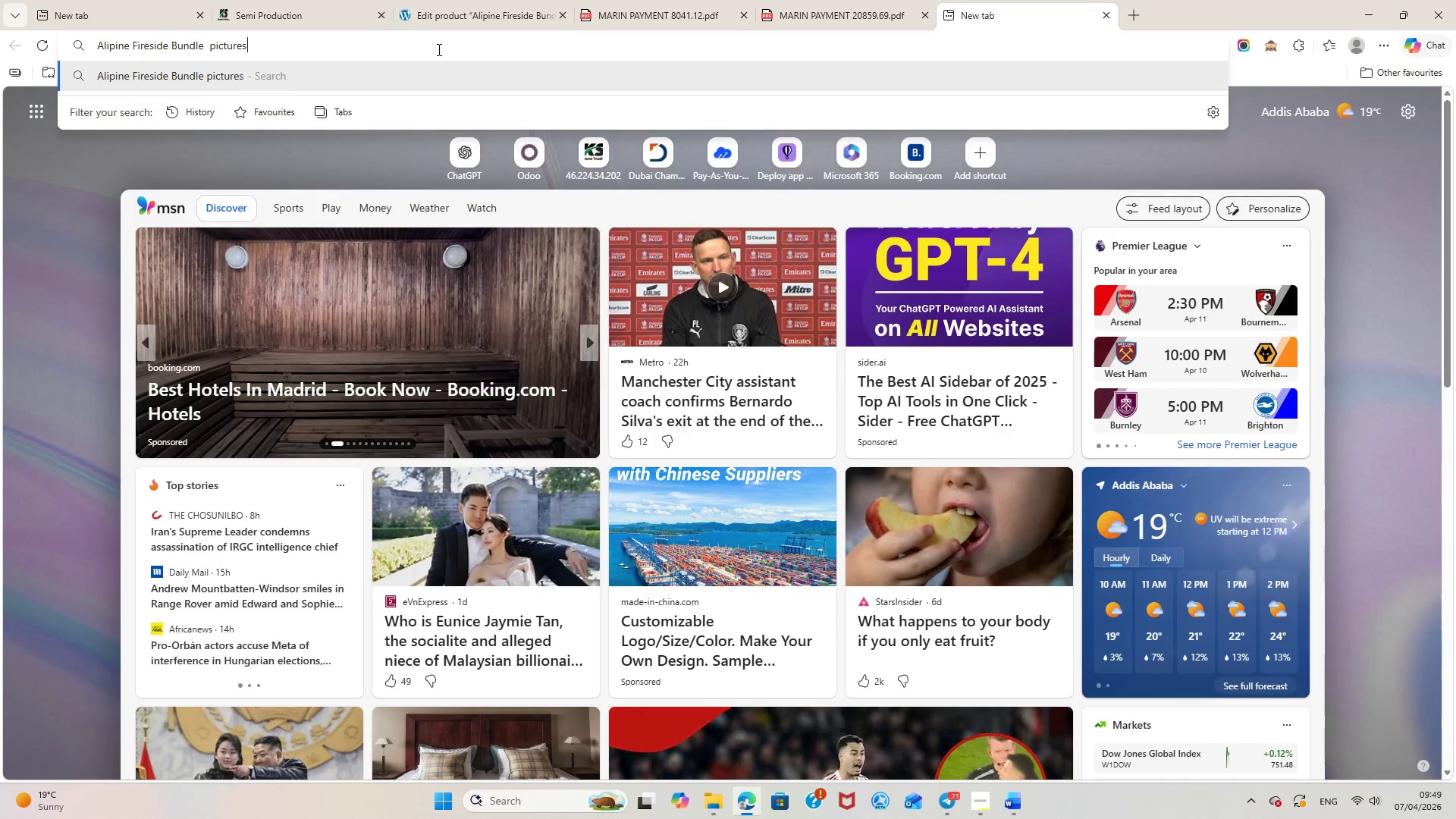 
key(Enter)
 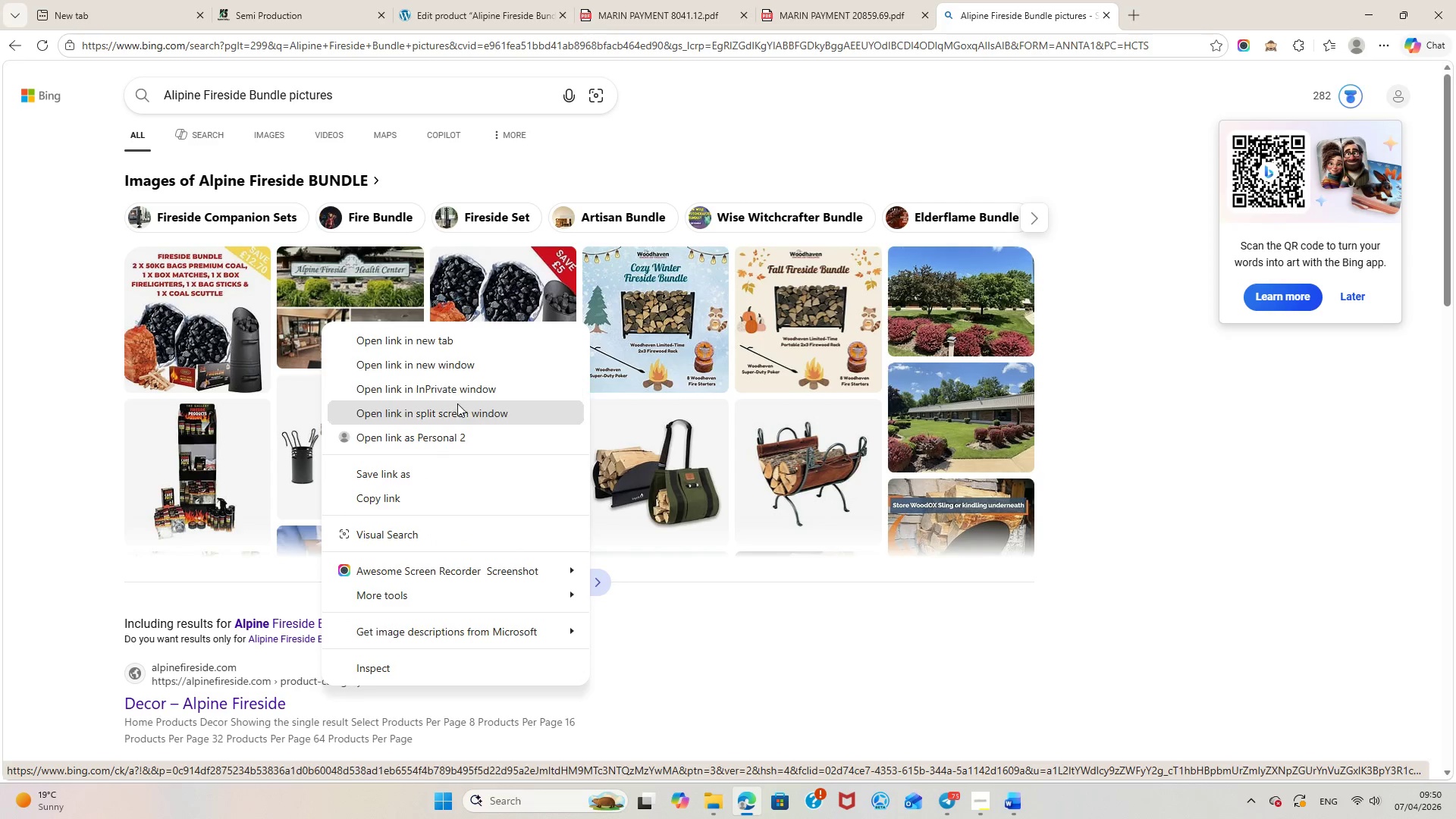 
wait(10.7)
 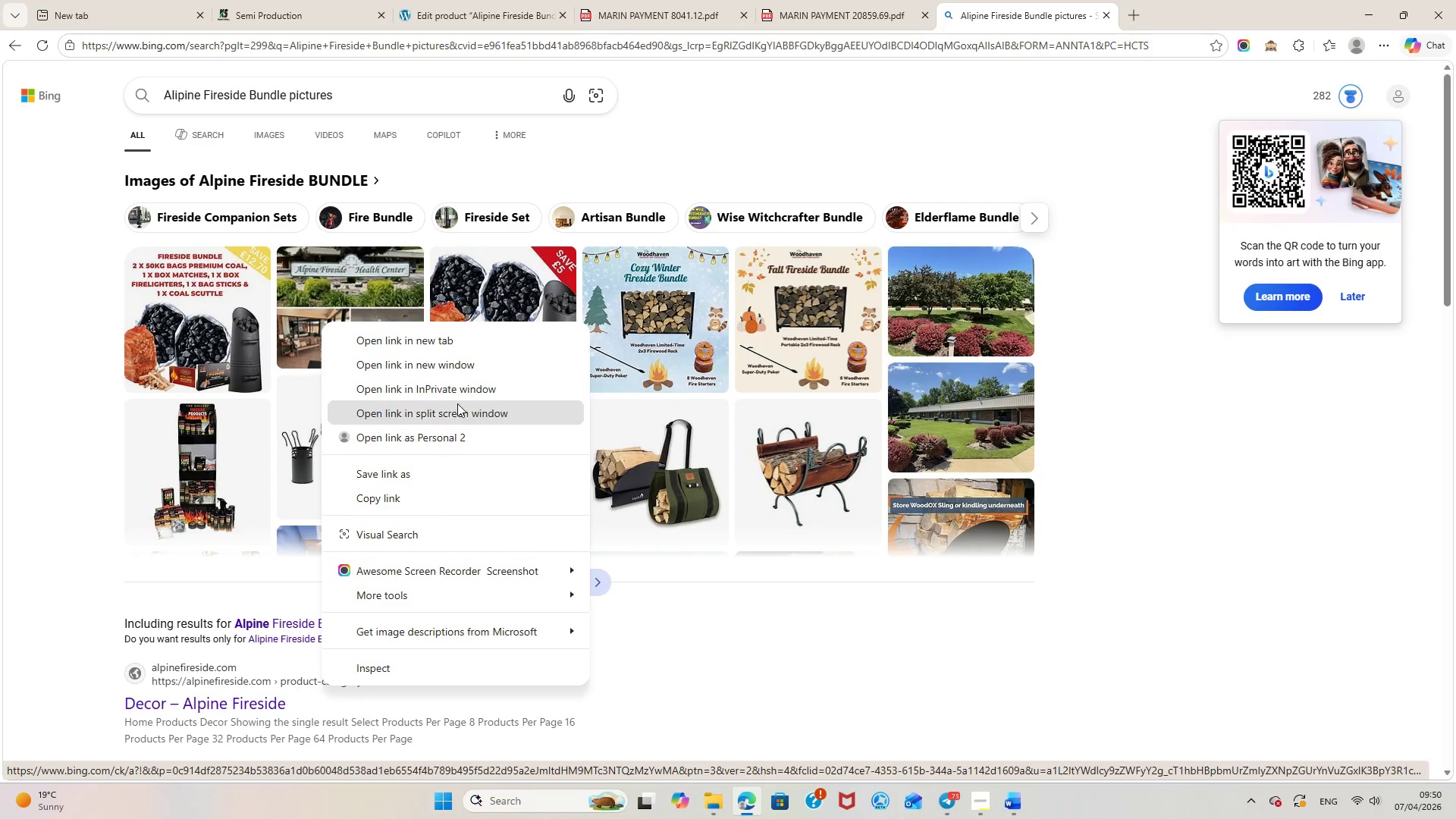 
left_click([209, 362])
 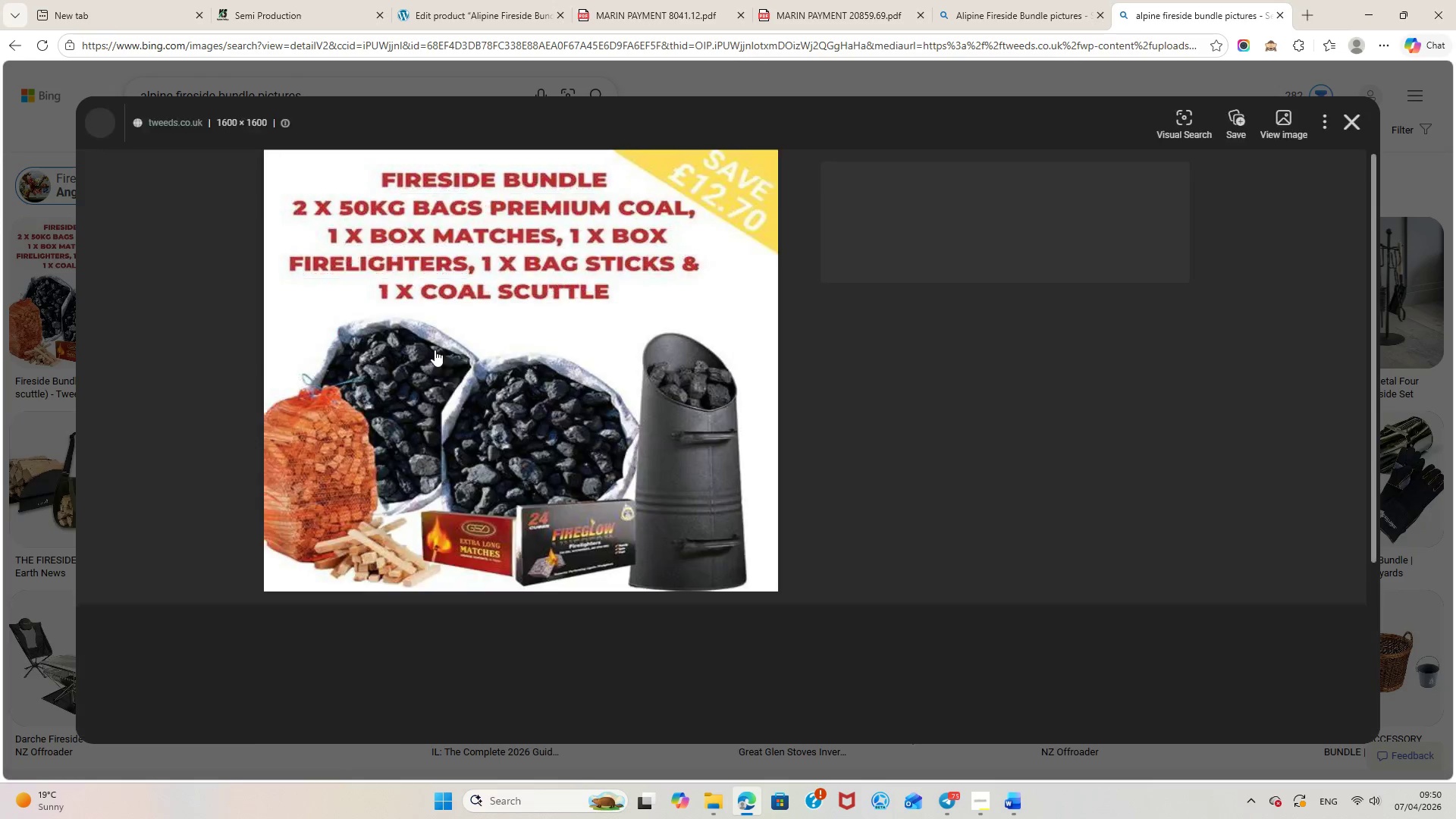 
right_click([436, 348])
 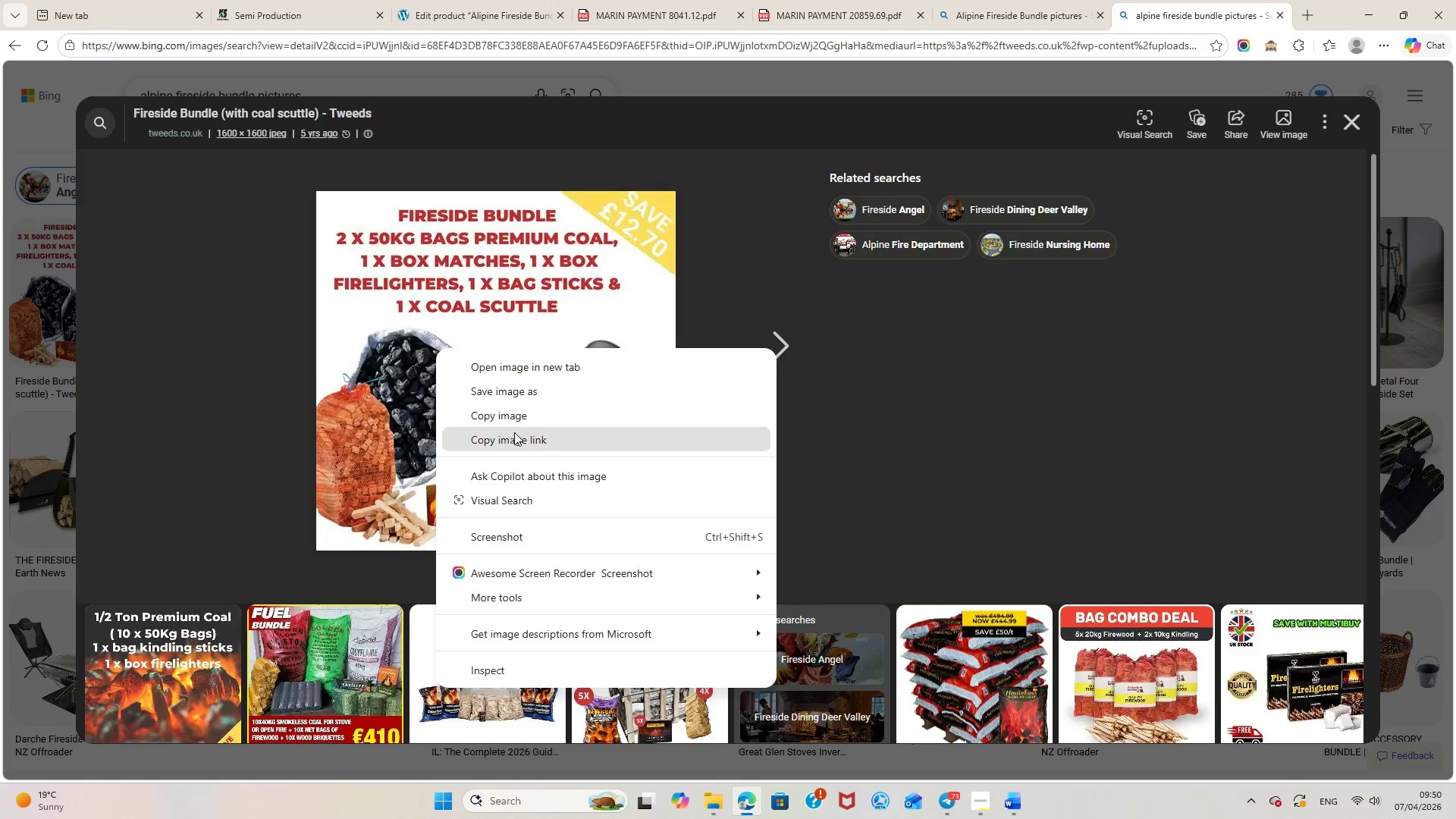 
left_click([532, 399])
 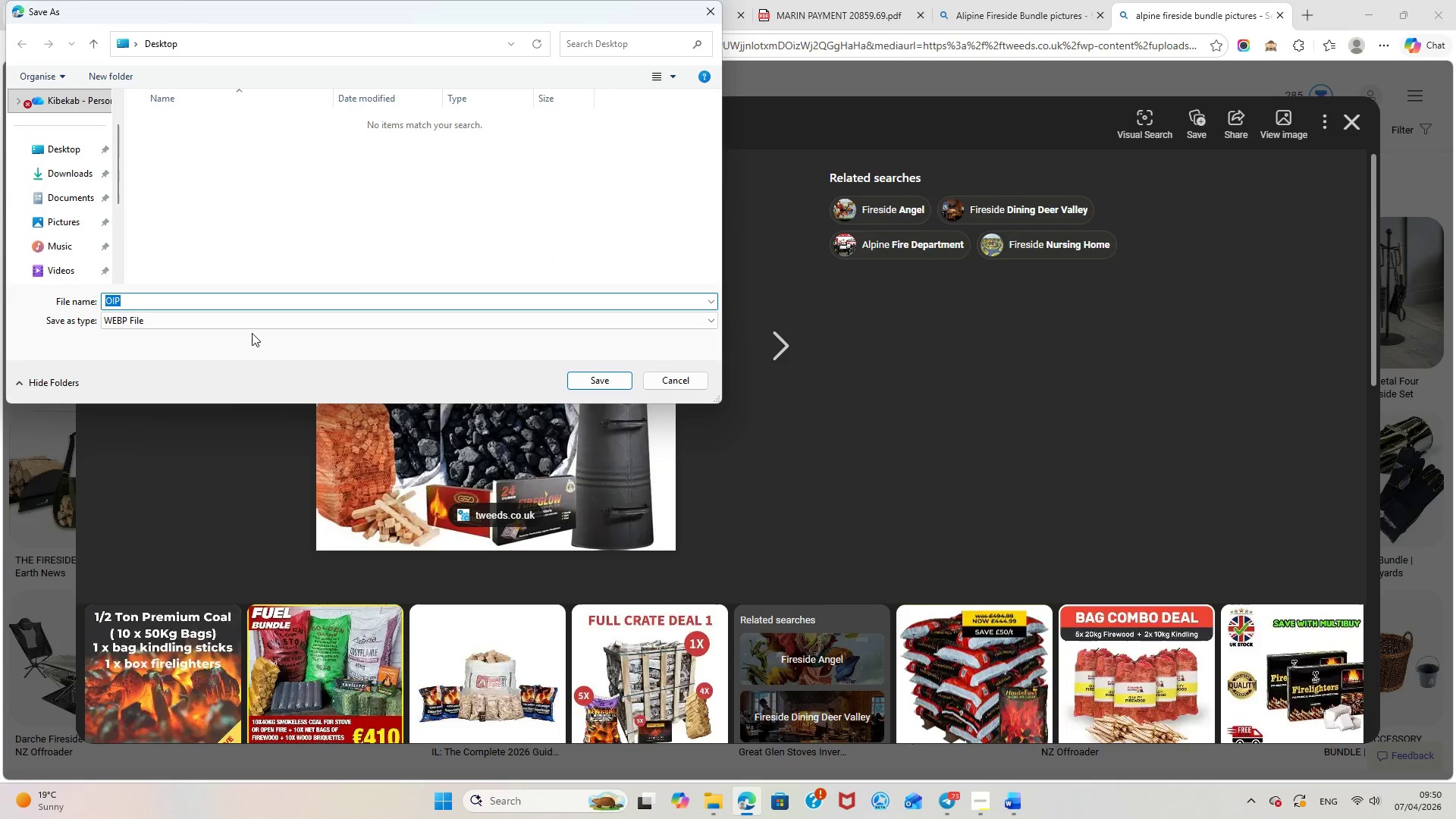 
type(new picture)
 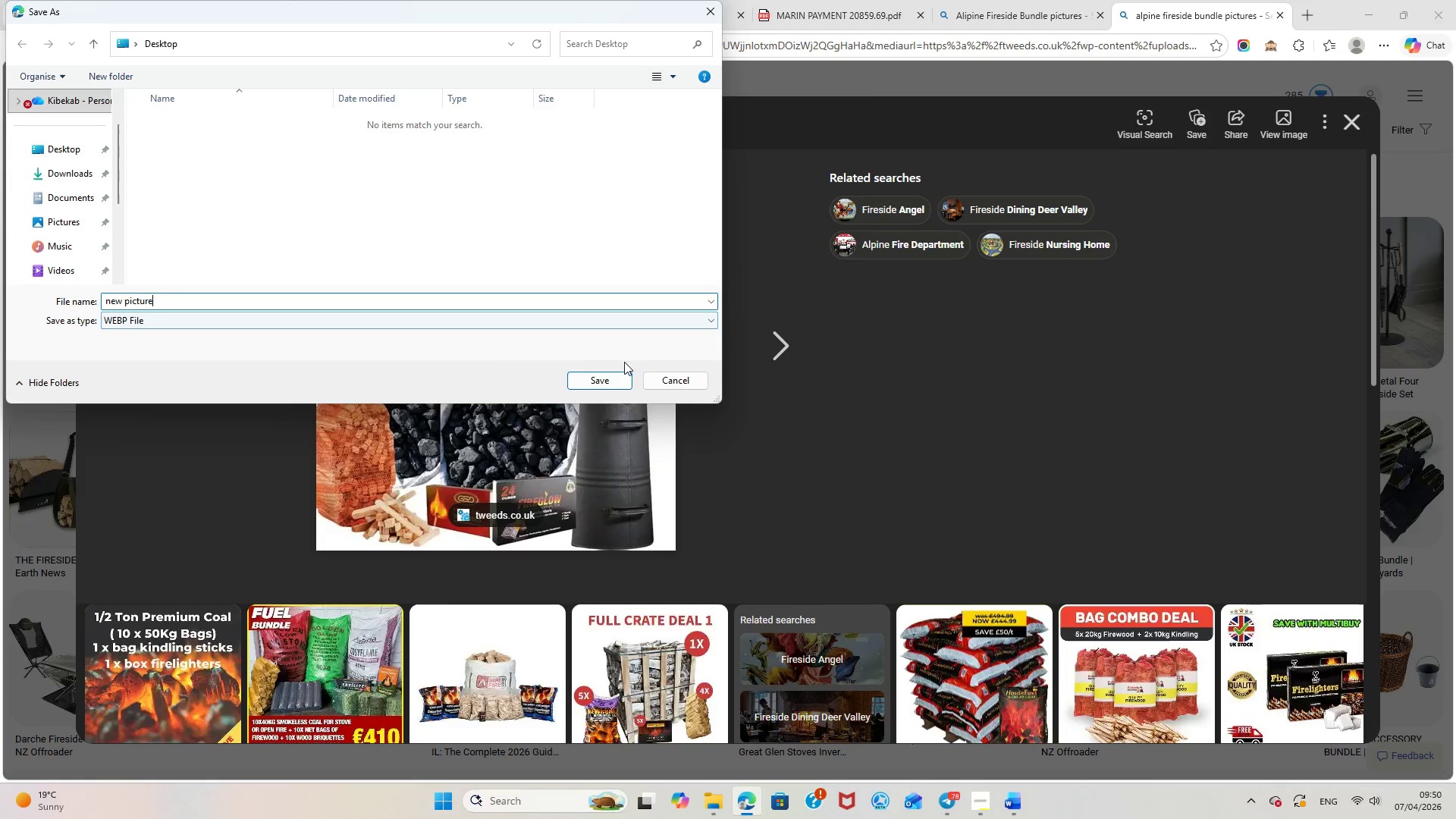 
left_click([600, 374])
 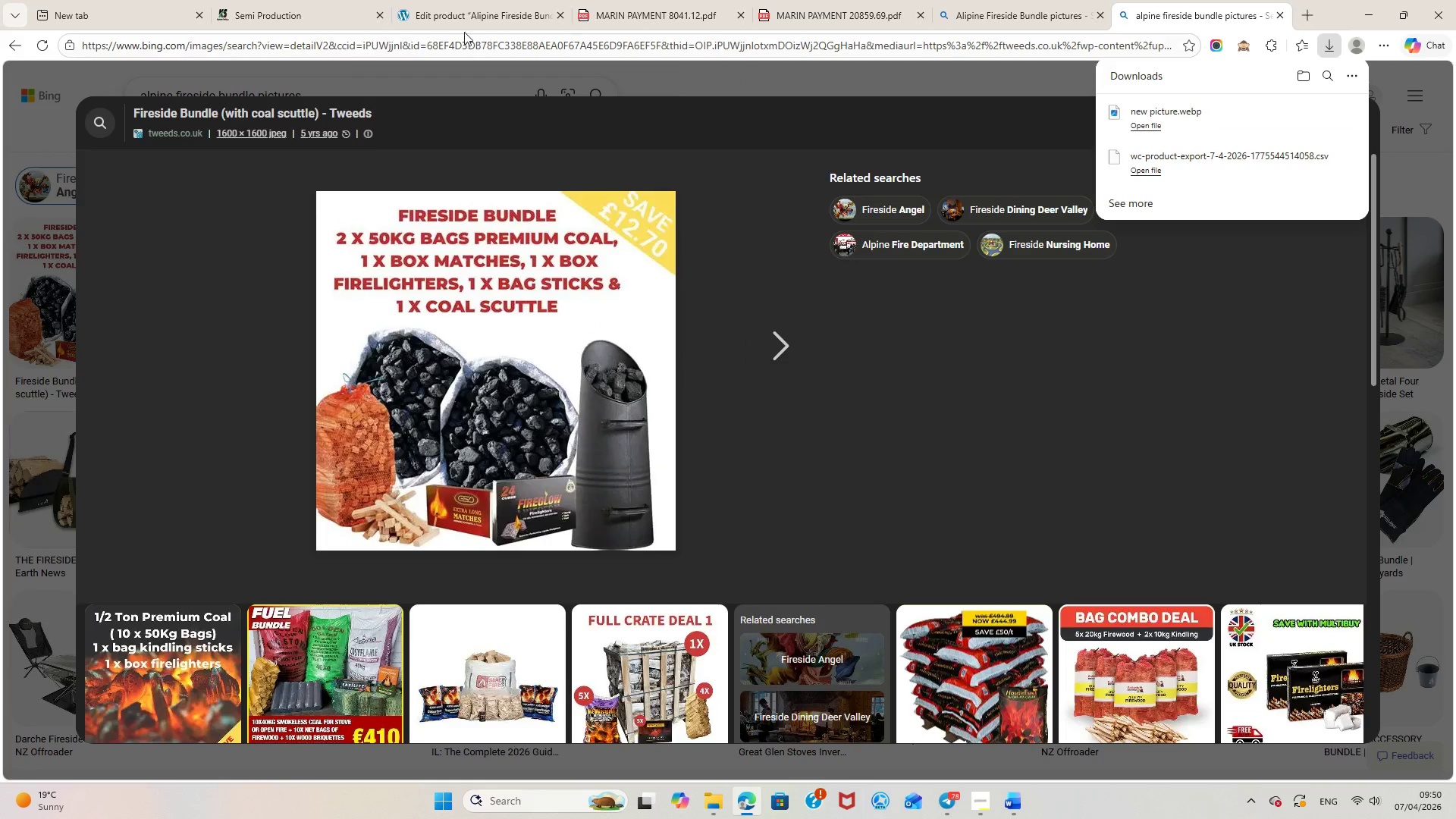 
left_click([457, 15])
 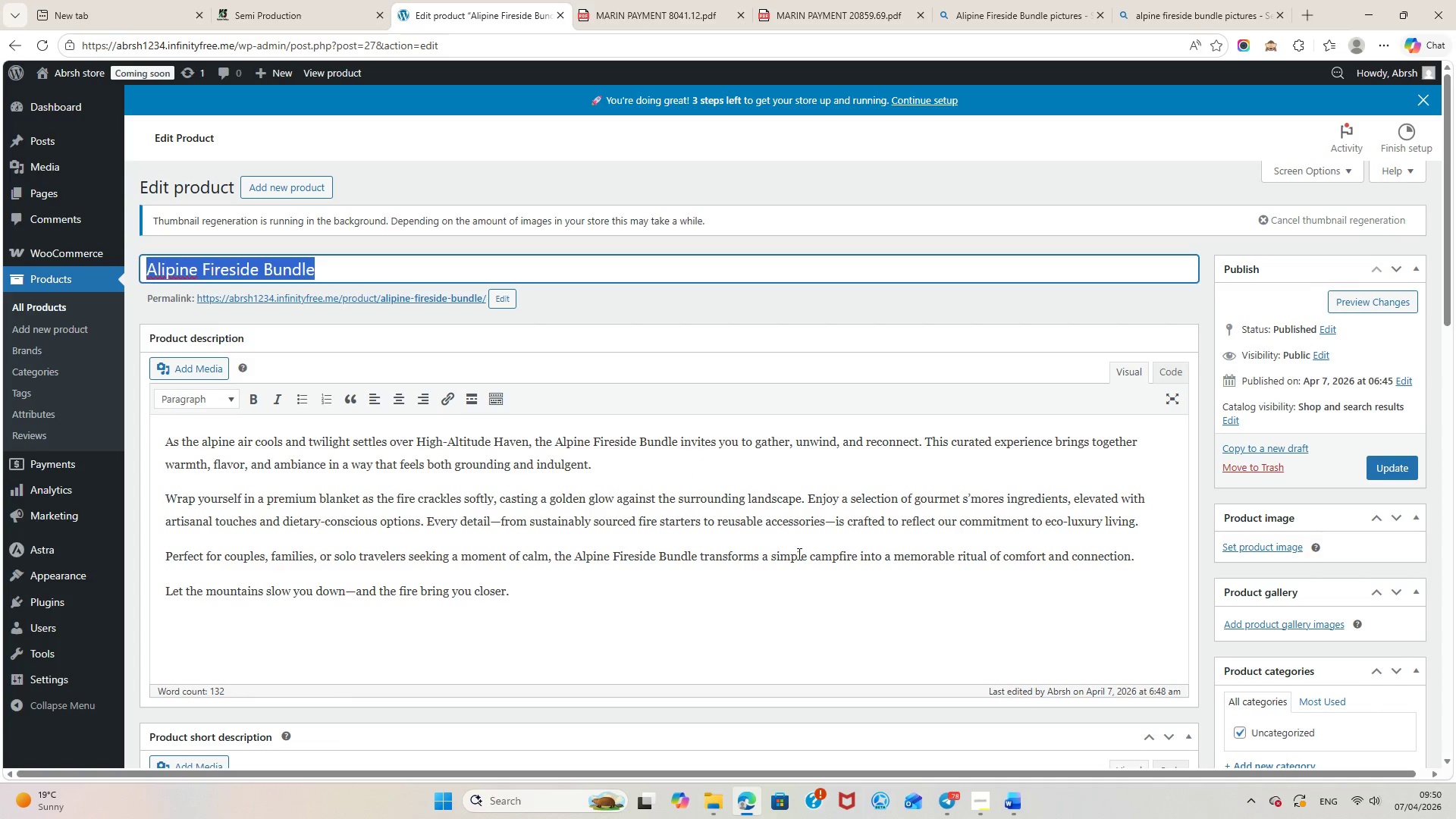 
scroll: coordinate [827, 562], scroll_direction: up, amount: 2.0
 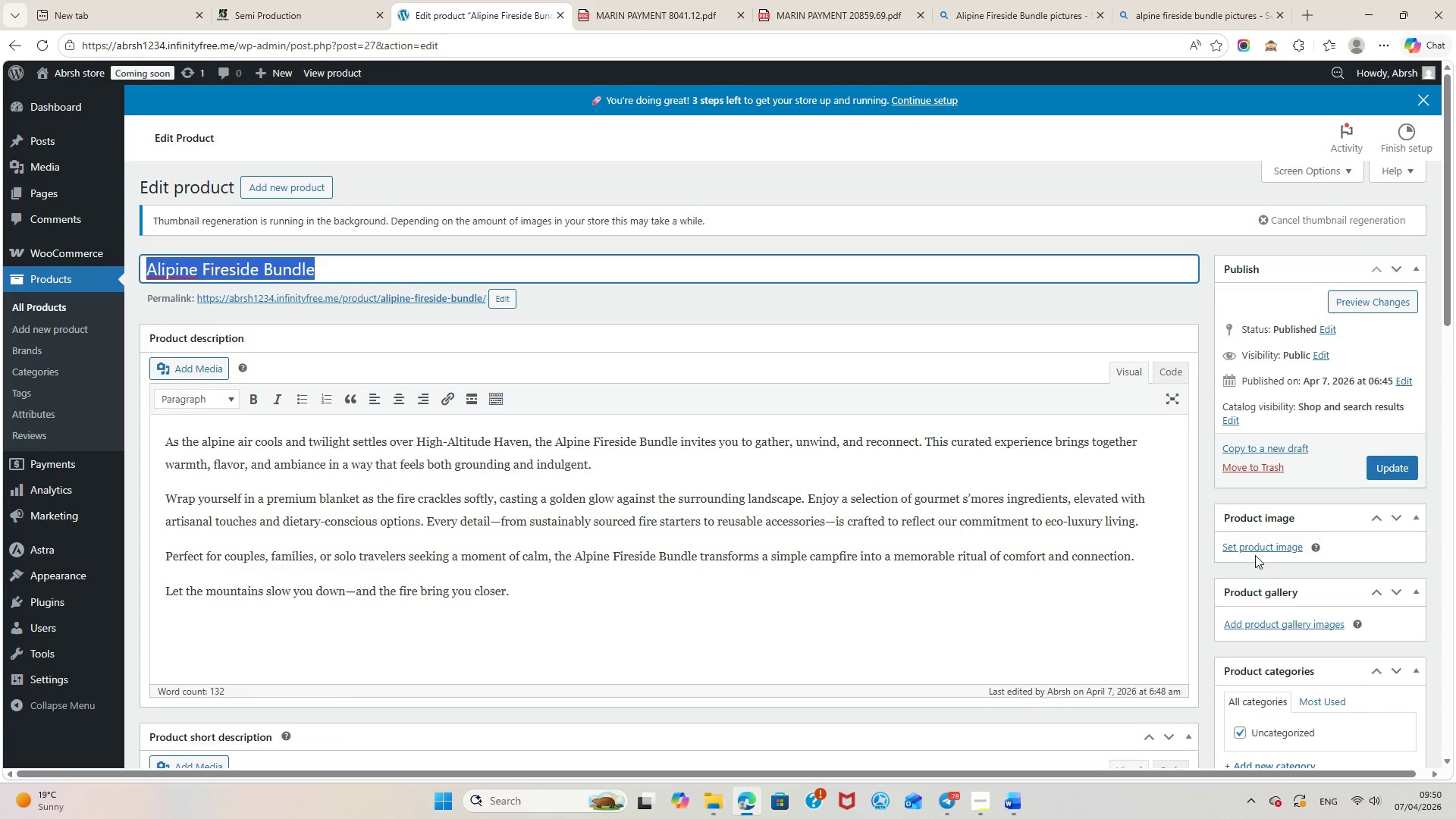 
left_click([1255, 551])
 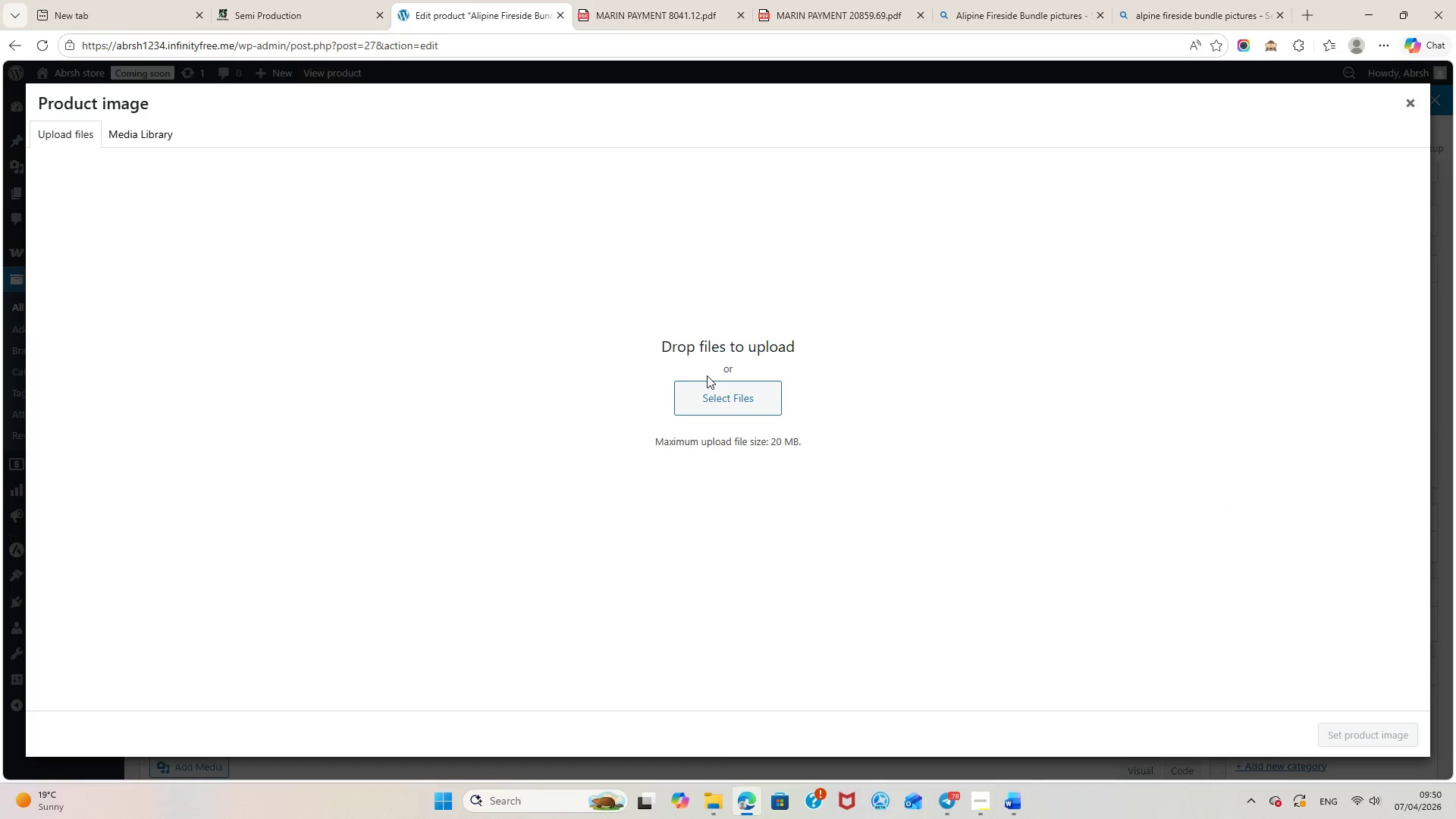 
left_click([760, 399])
 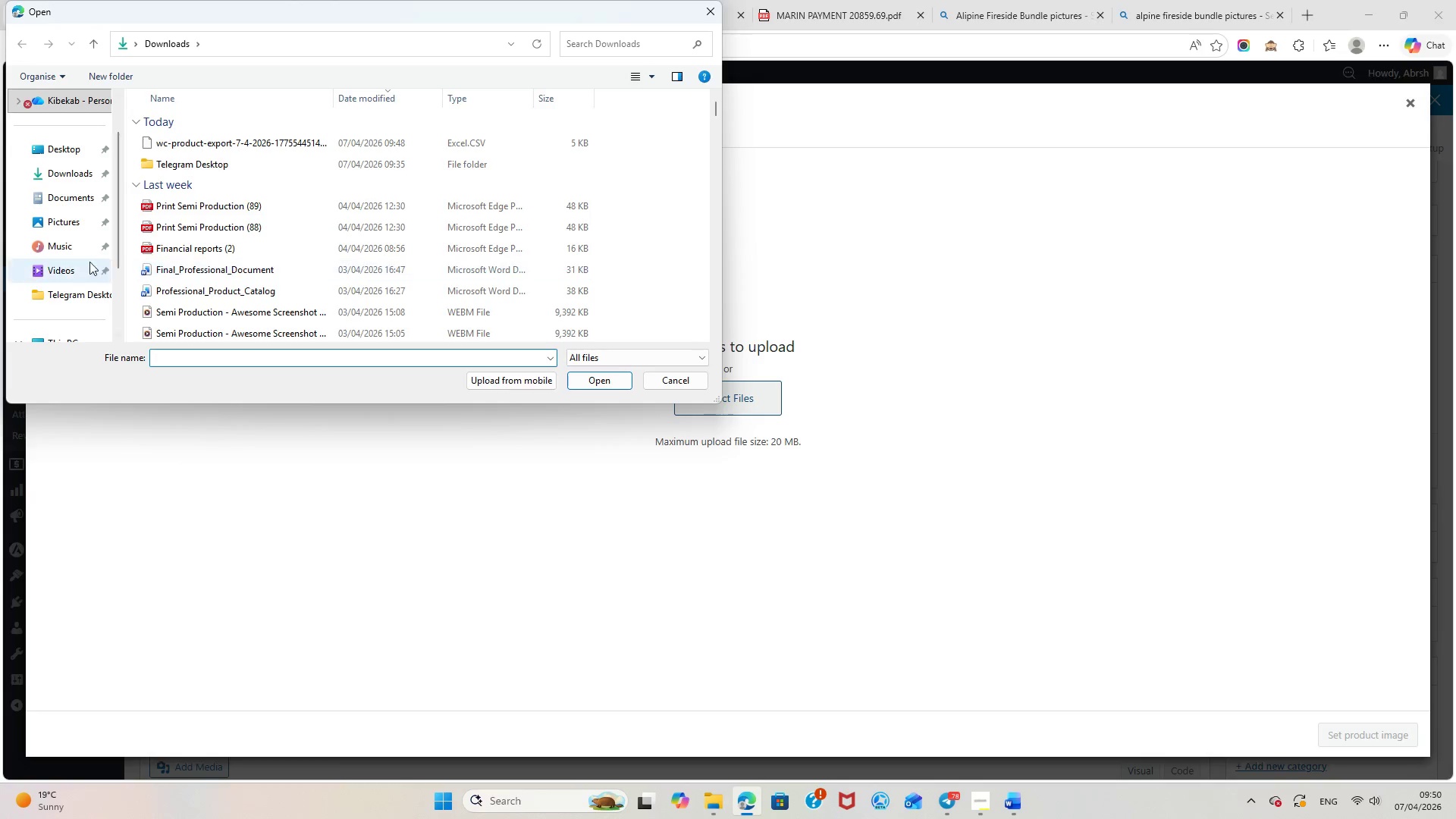 
left_click([83, 227])
 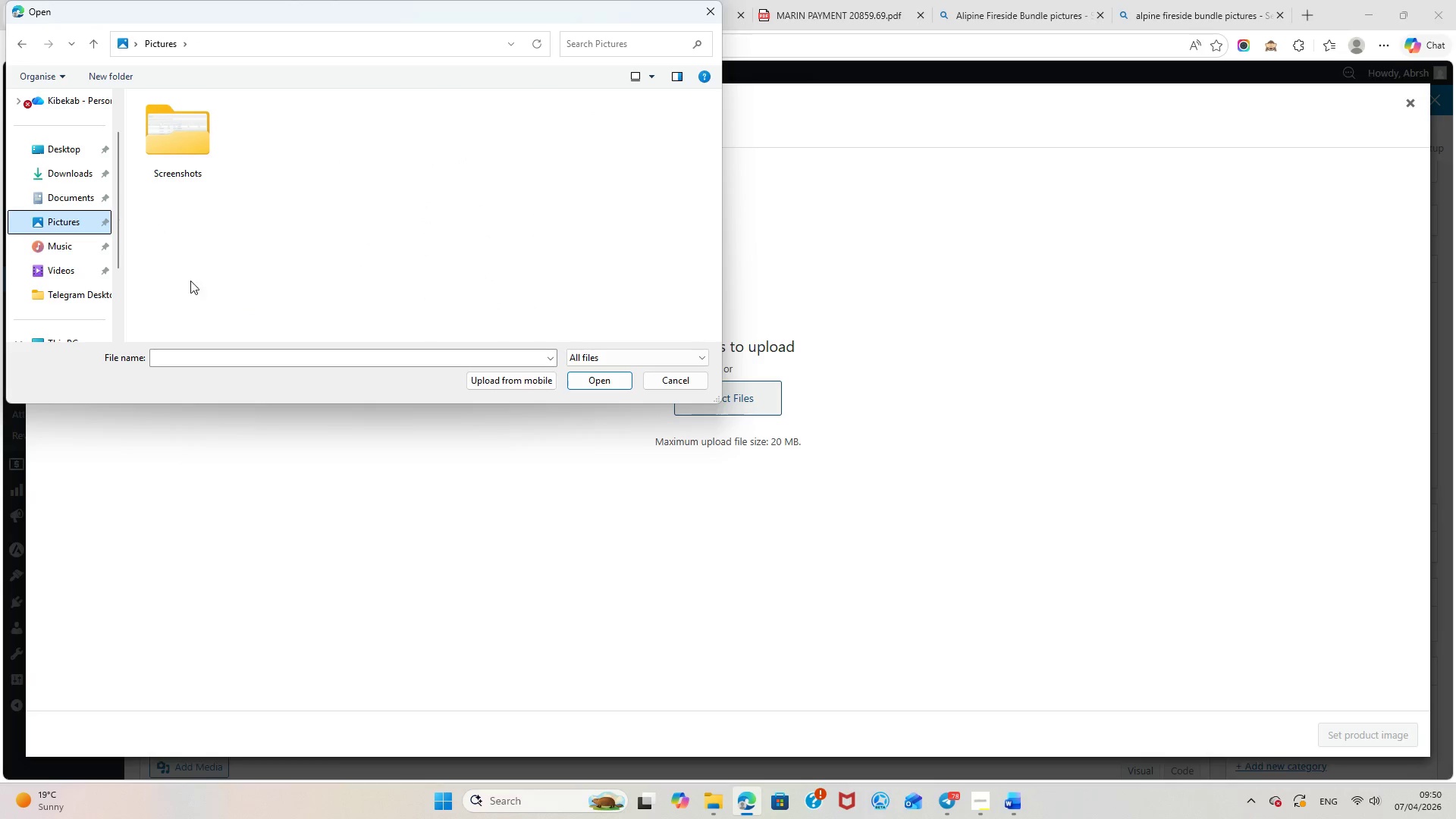 
scroll: coordinate [49, 158], scroll_direction: up, amount: 8.0
 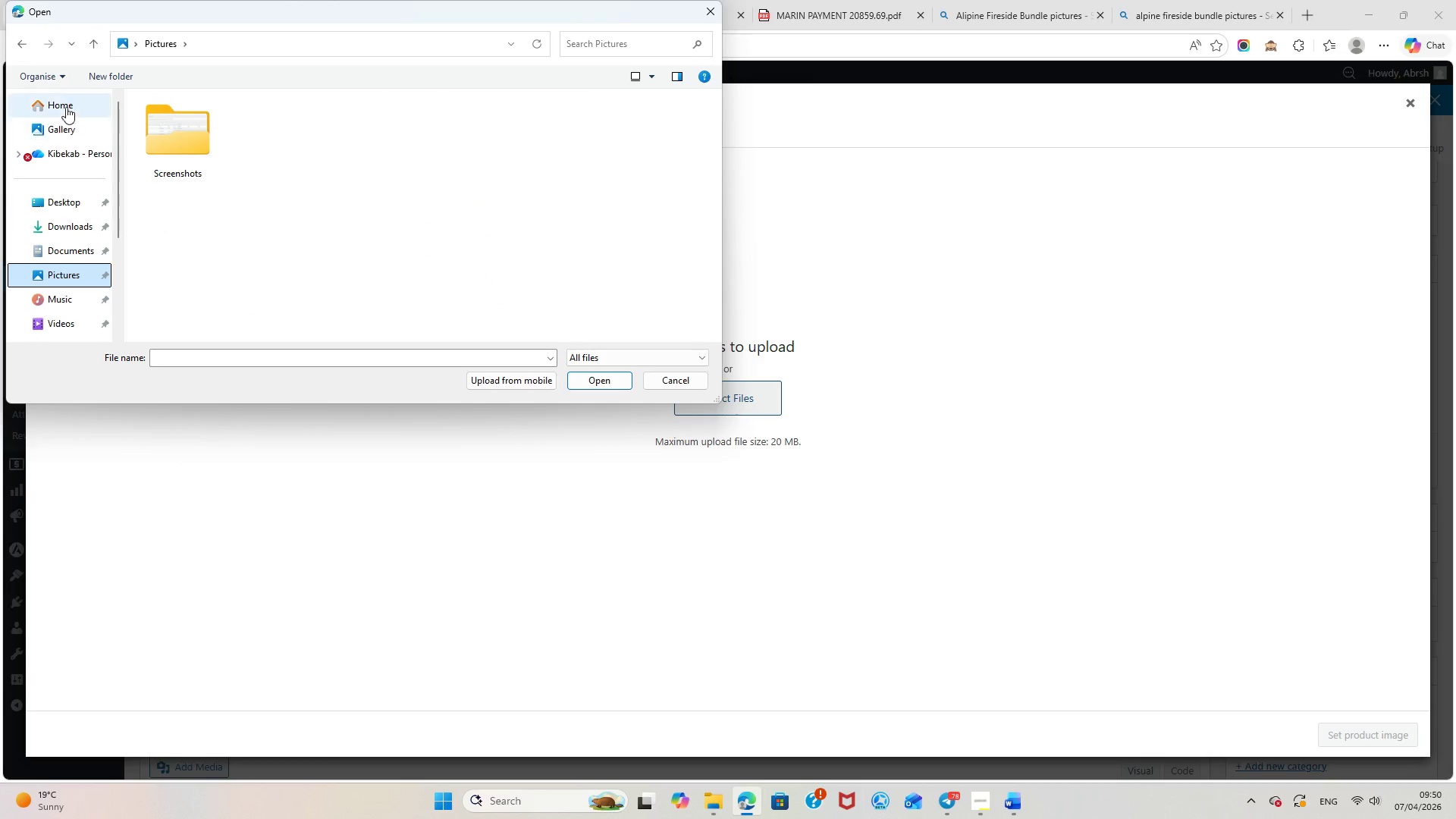 
left_click([67, 103])
 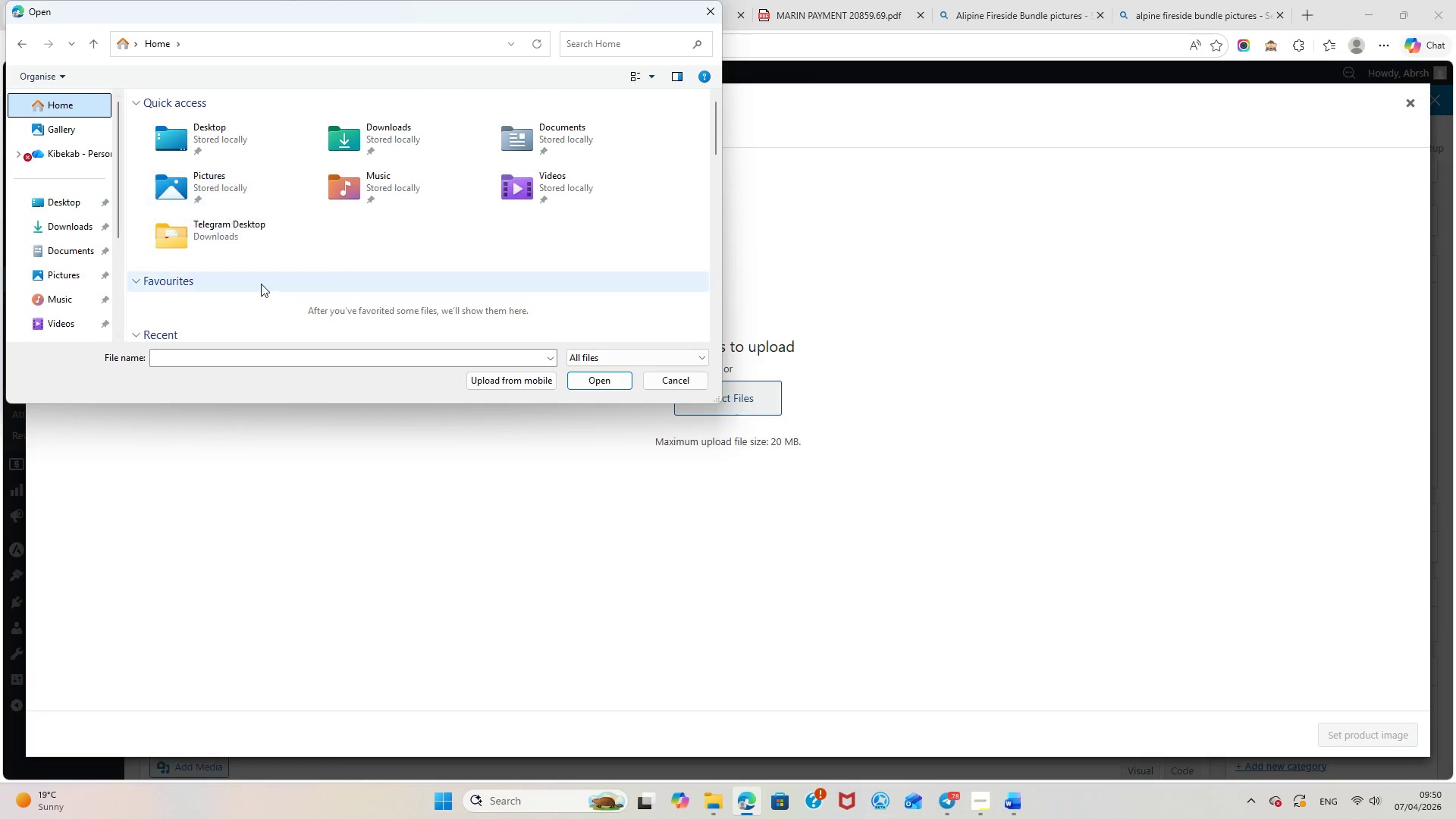 
scroll: coordinate [309, 300], scroll_direction: down, amount: 3.0
 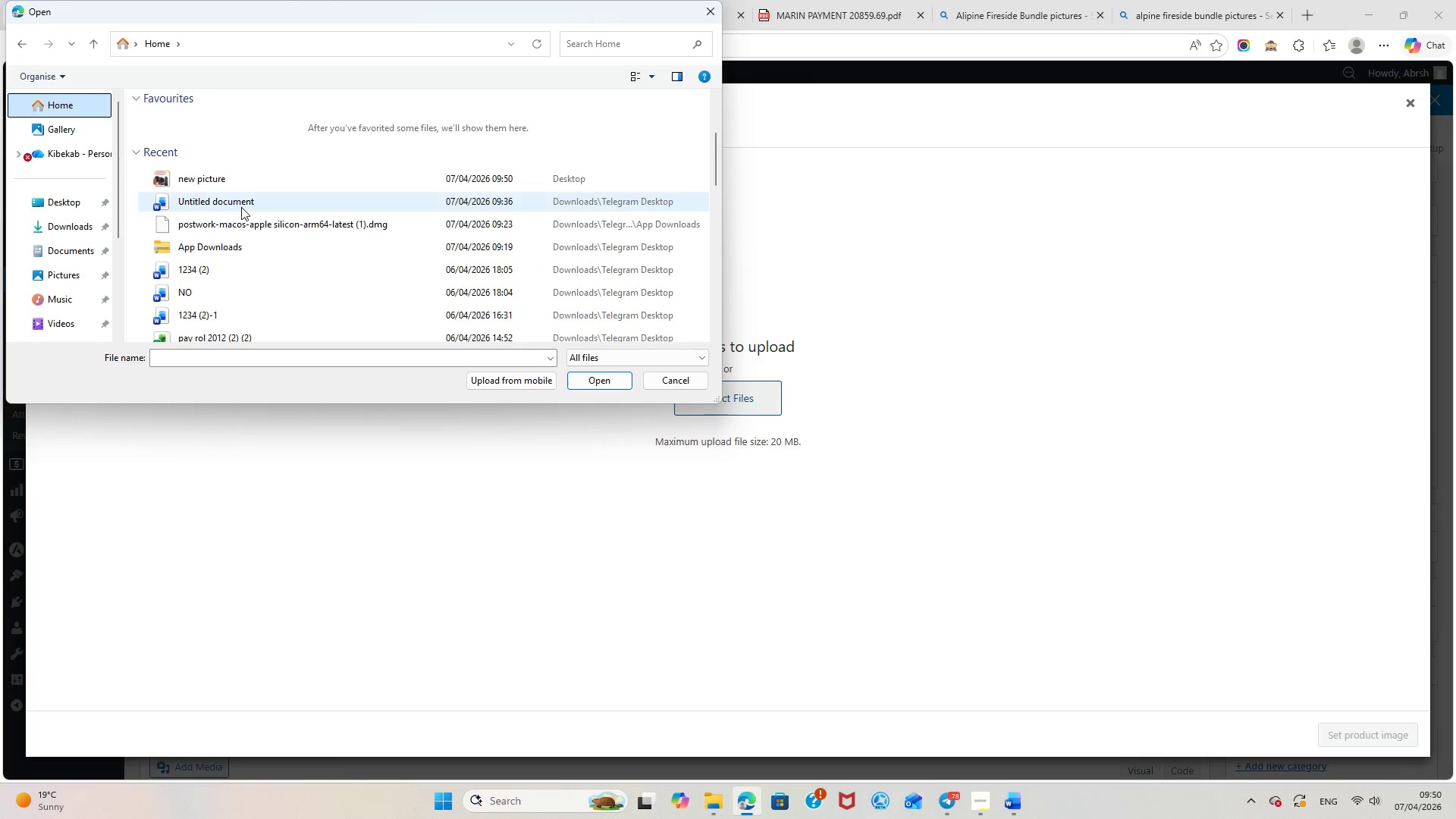 
left_click([236, 180])
 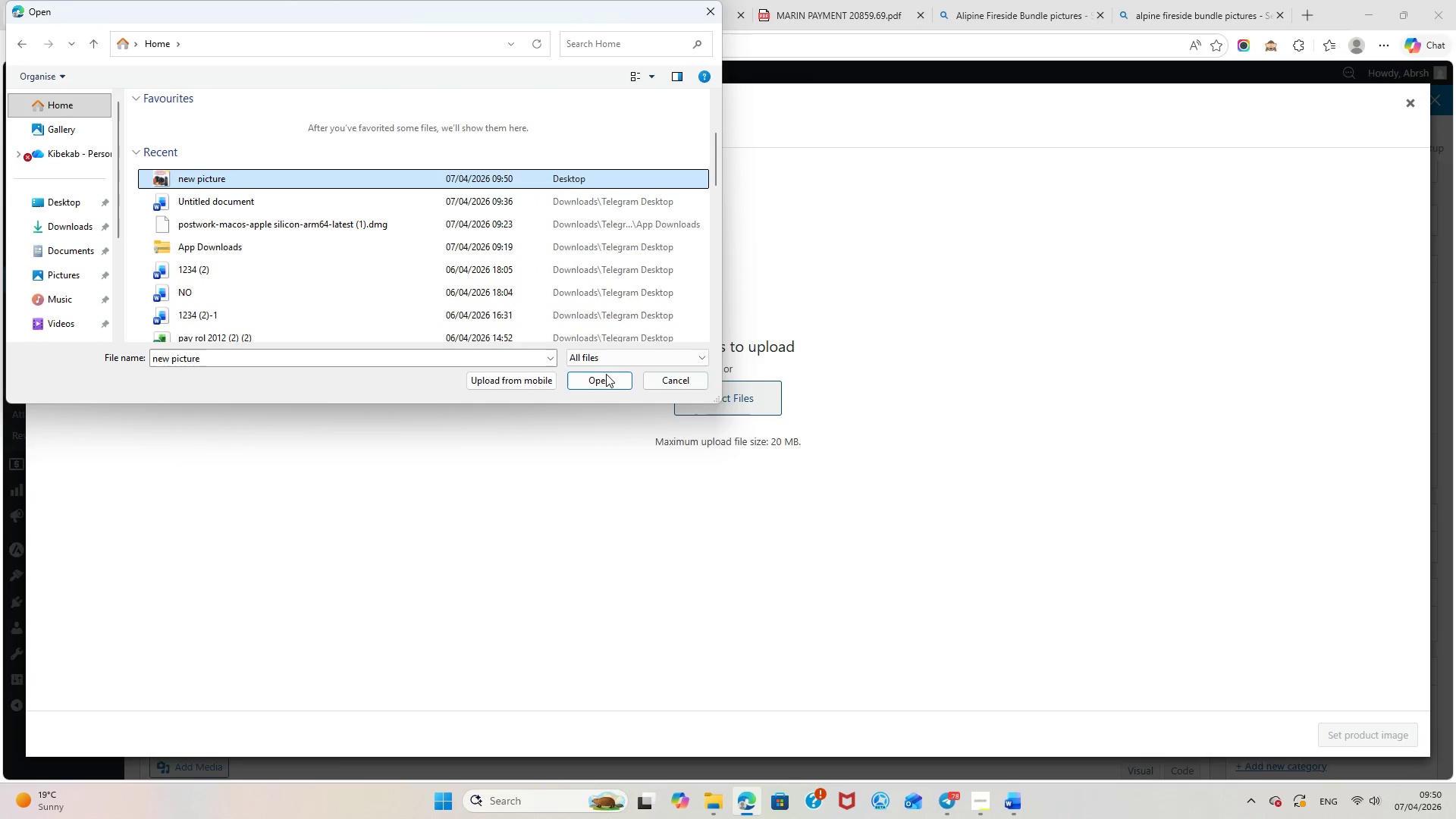 
left_click([606, 374])
 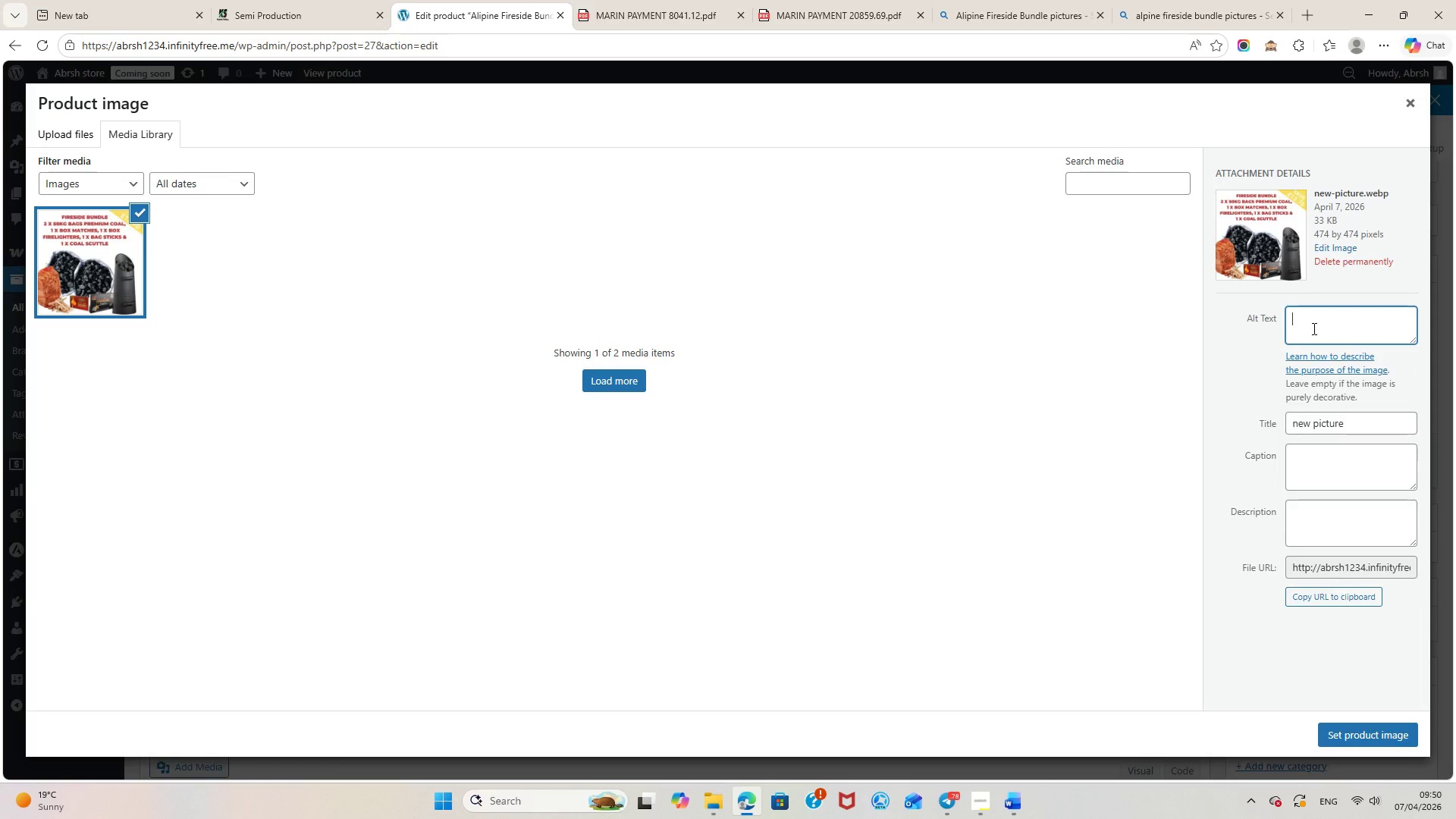 
wait(17.06)
 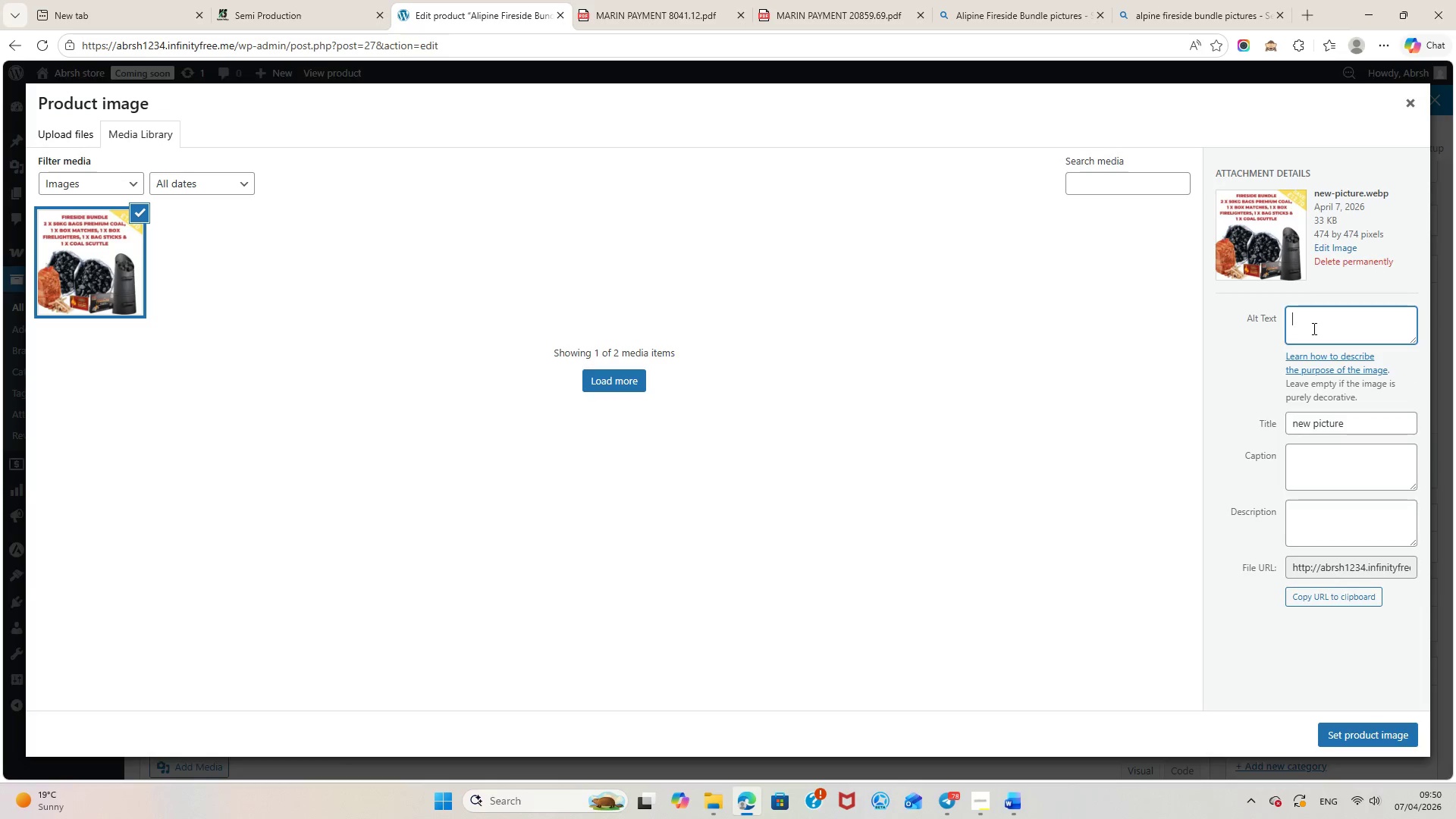 
type(Luxury )
 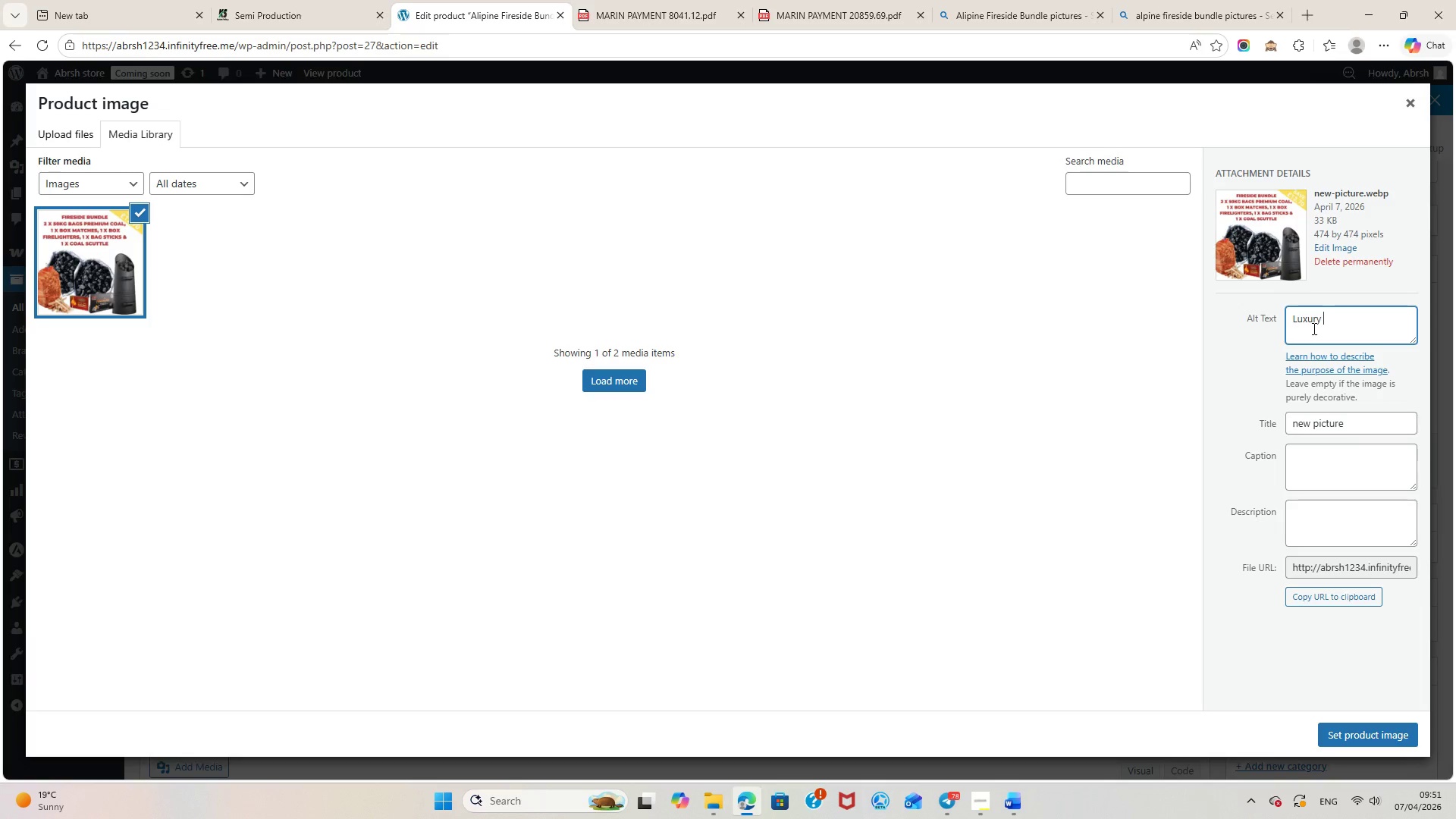 
wait(8.25)
 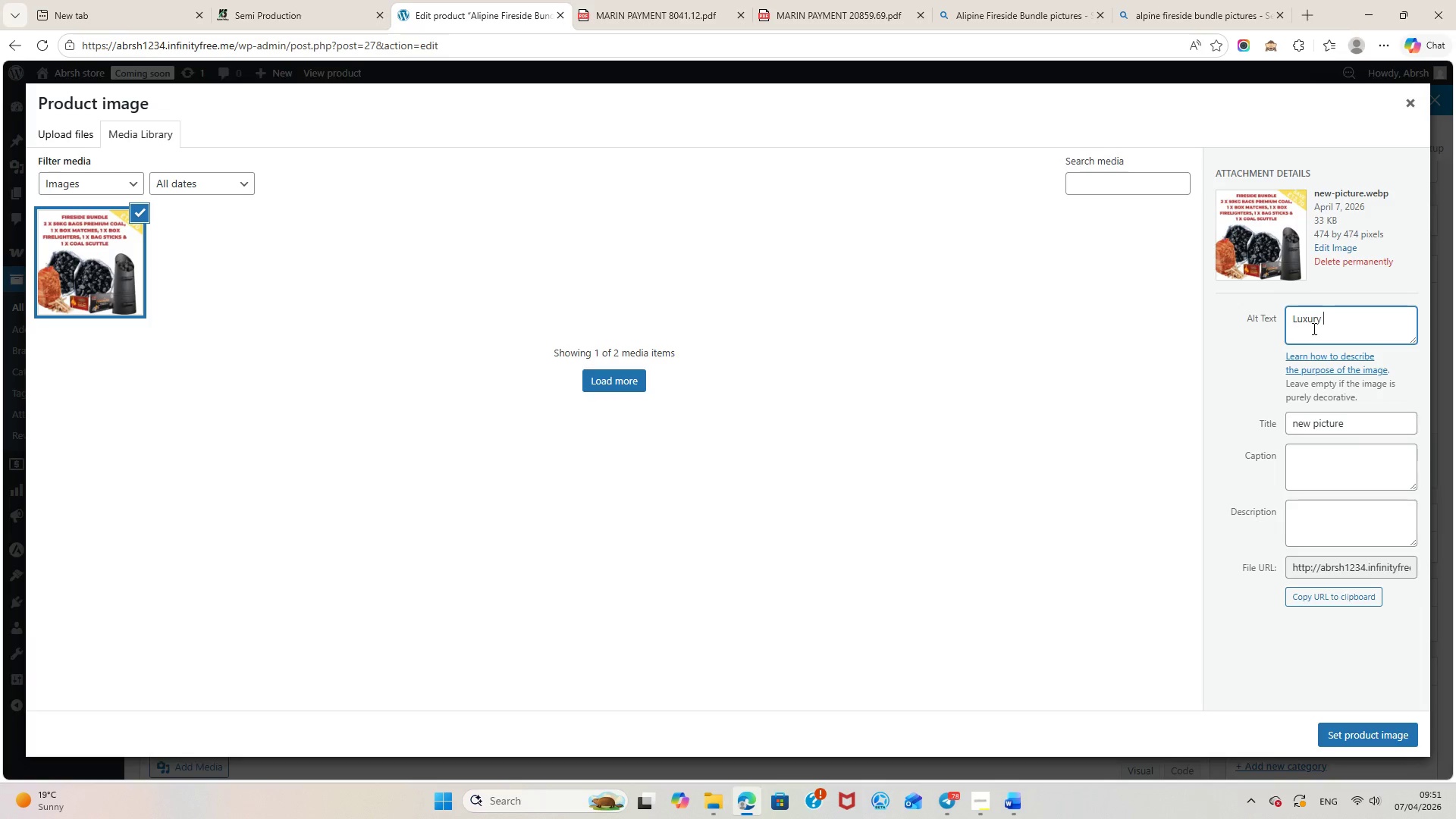 
type( Starteg)
 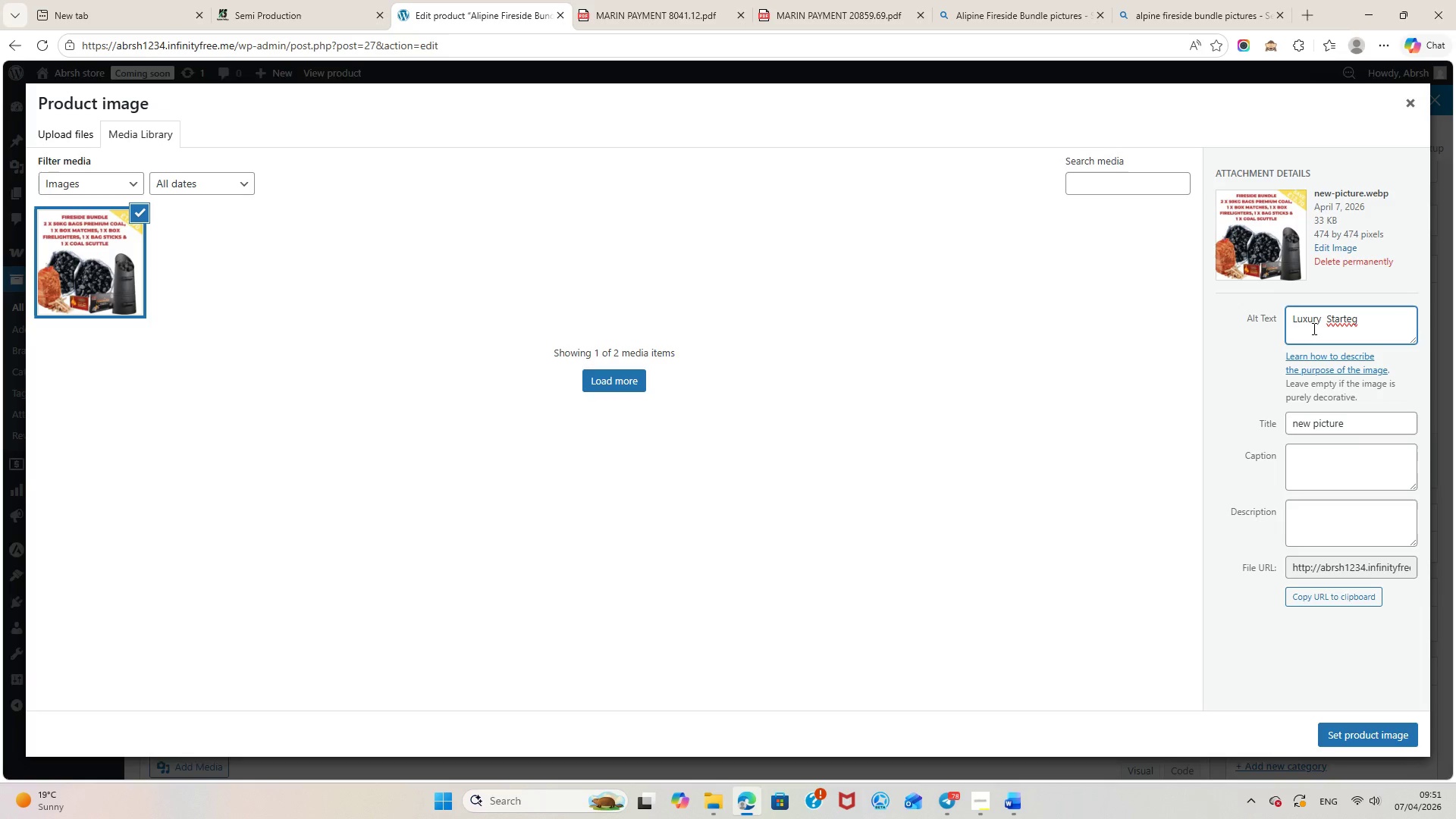 
wait(5.03)
 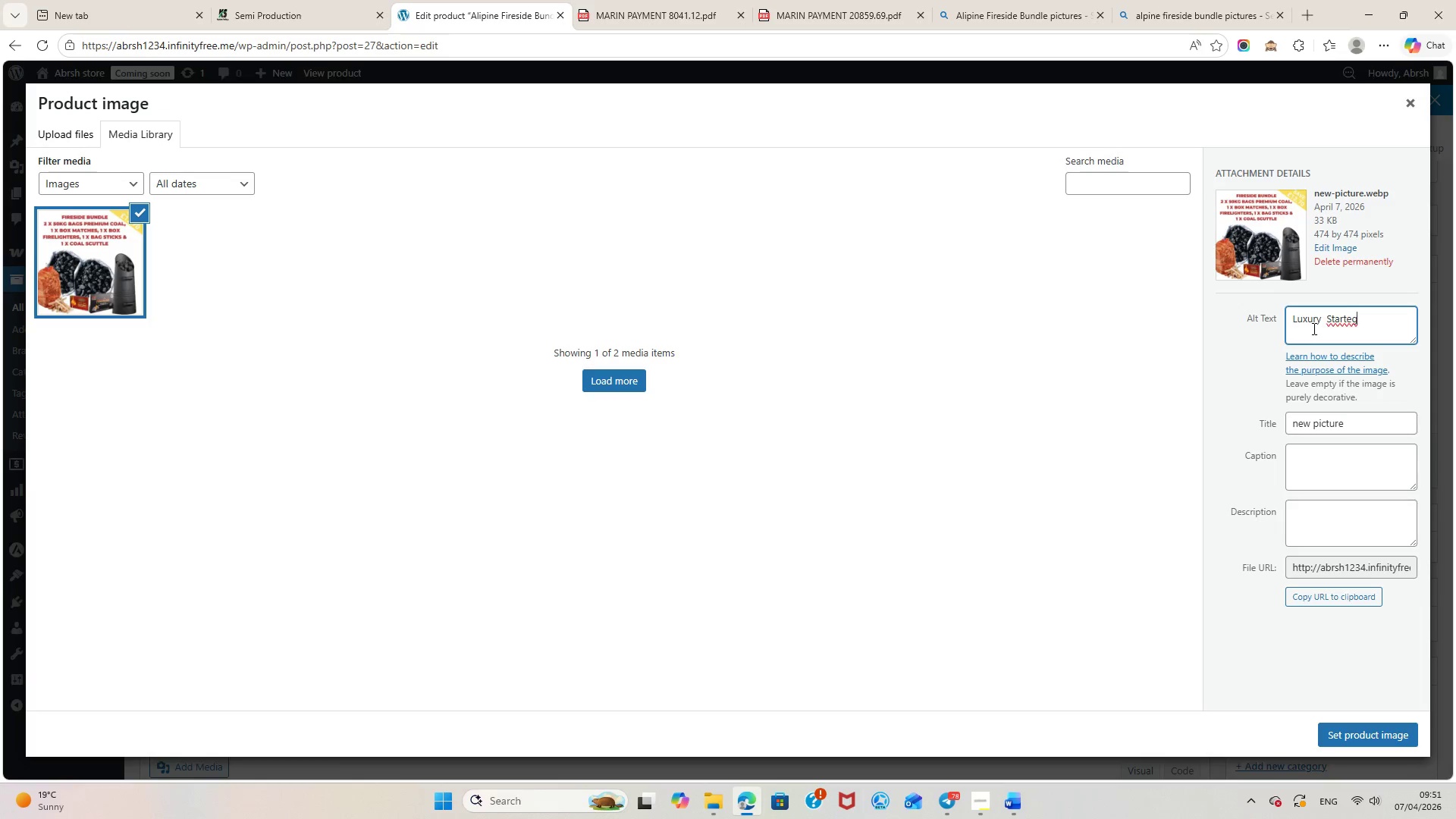 
type(gazing )
 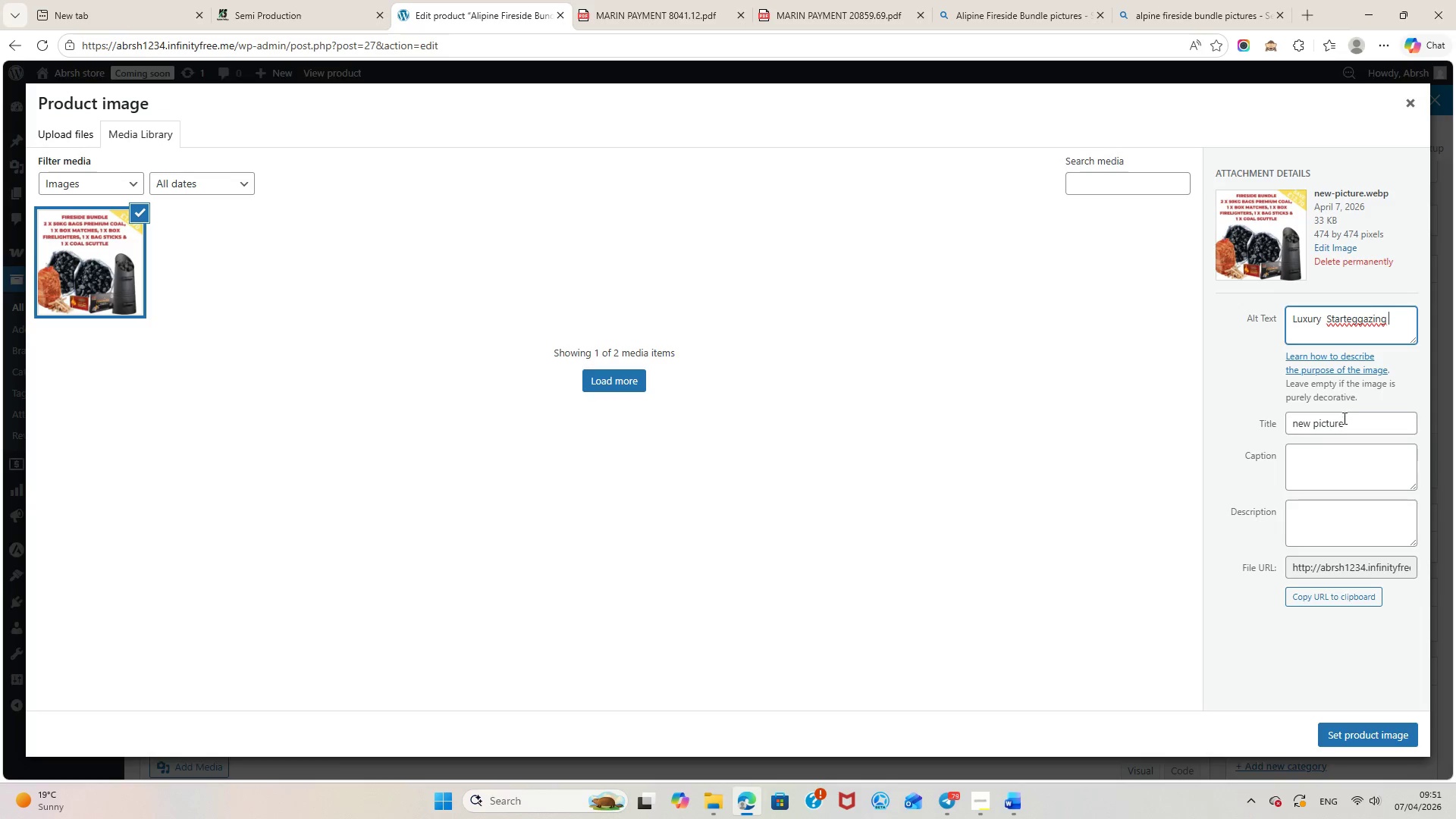 
left_click_drag(start_coordinate=[1335, 424], to_coordinate=[1282, 431])
 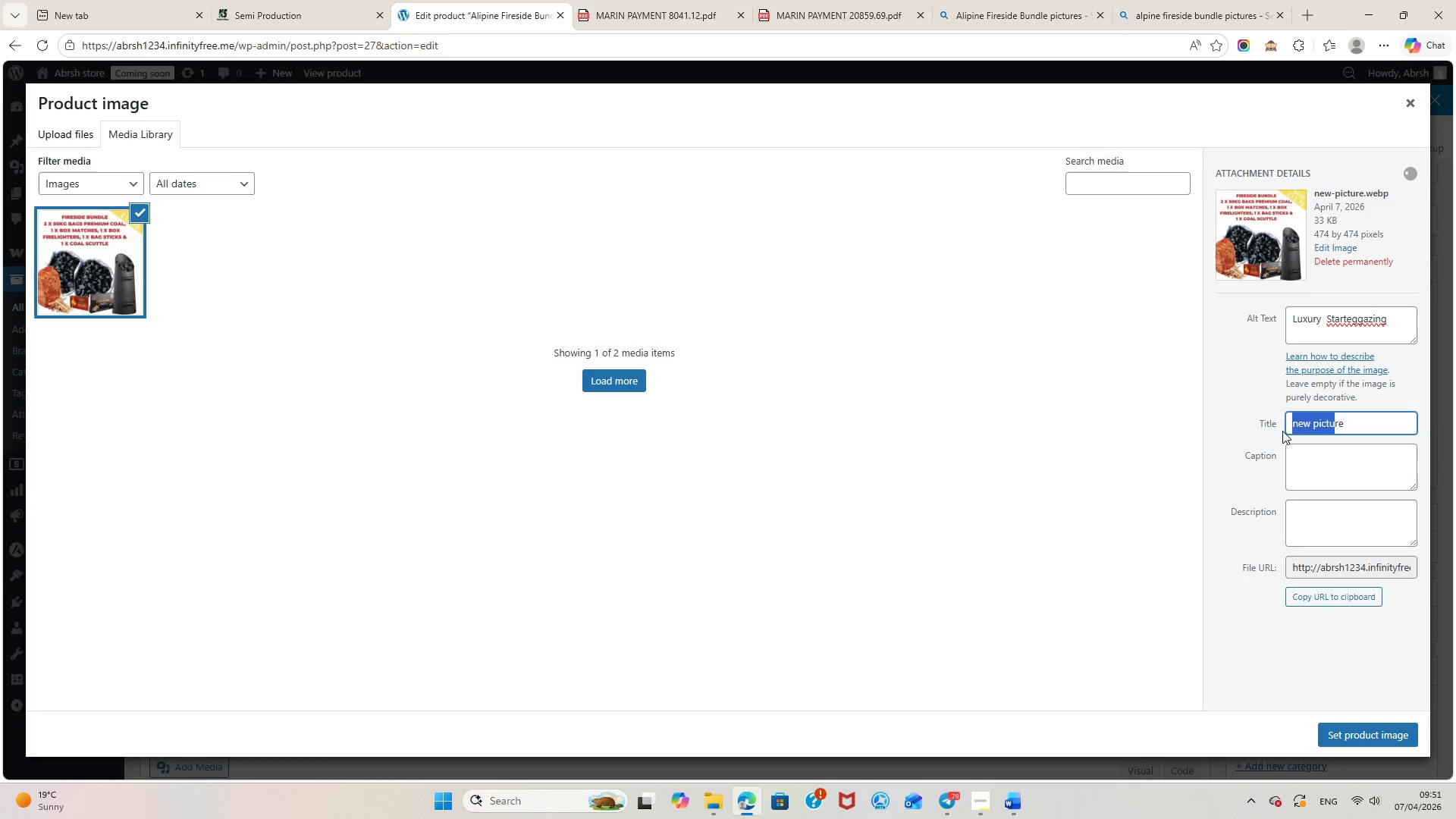 
key(Backspace)
 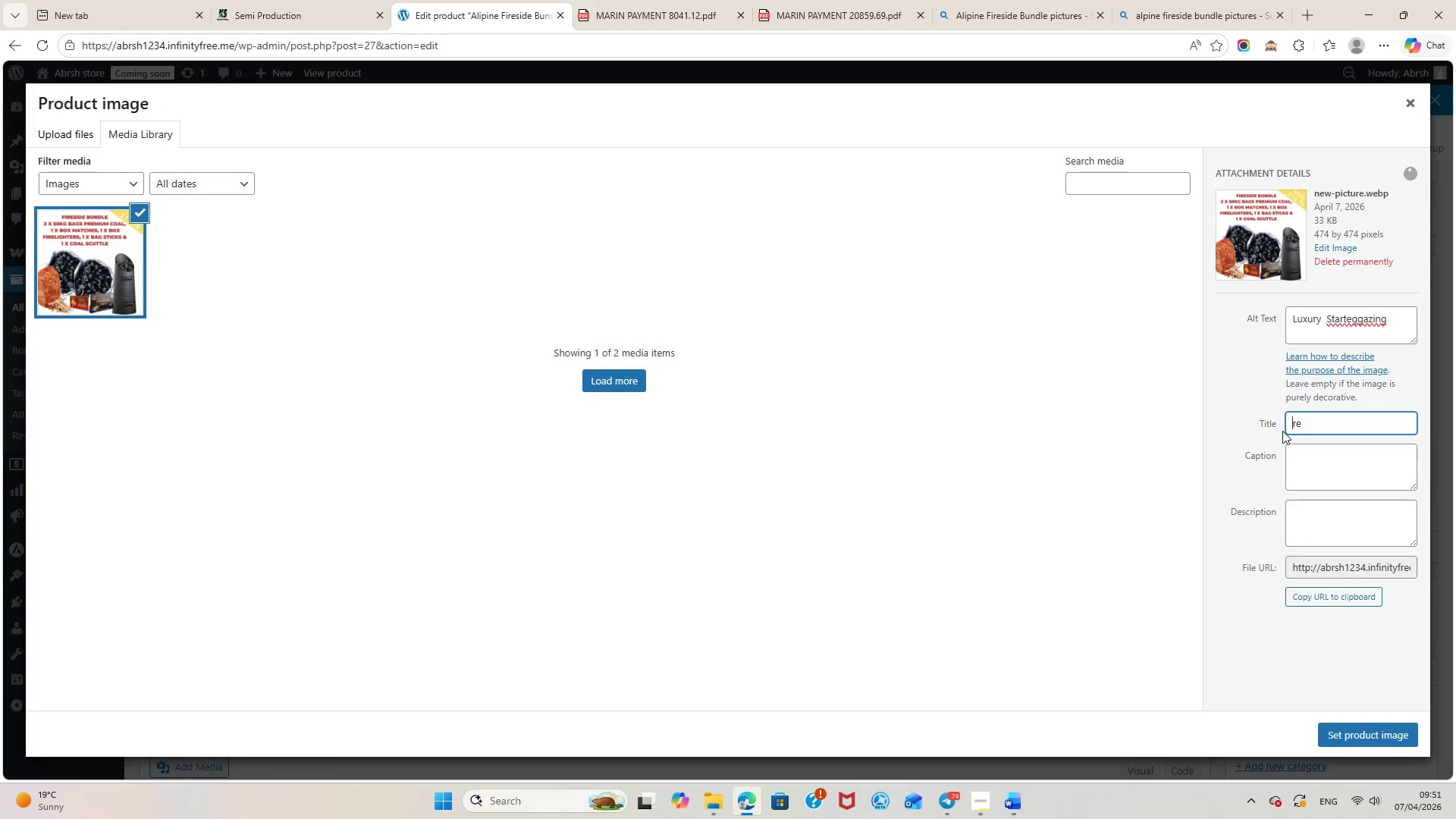 
key(Backspace)
 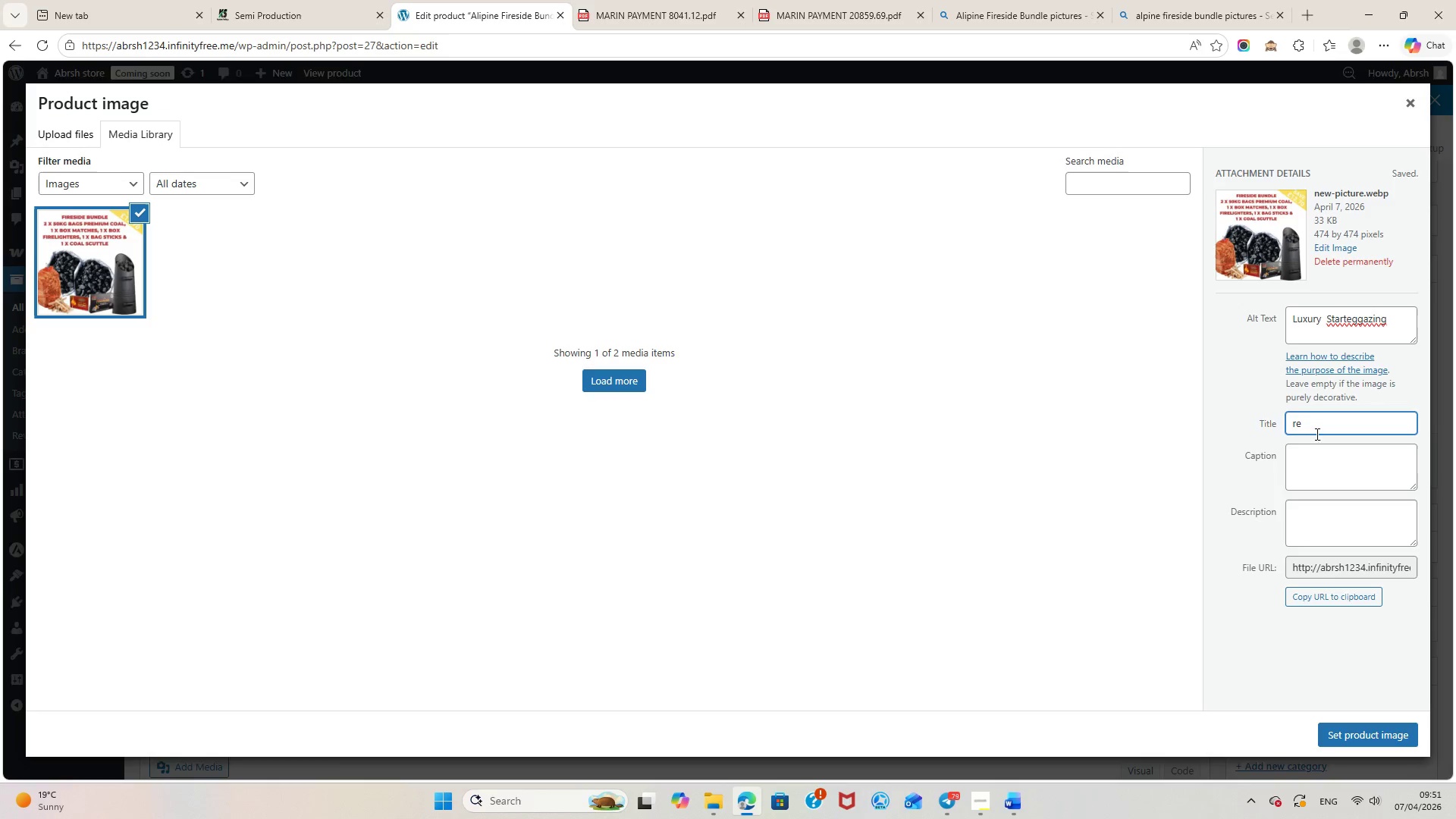 
left_click_drag(start_coordinate=[1316, 427], to_coordinate=[1259, 431])
 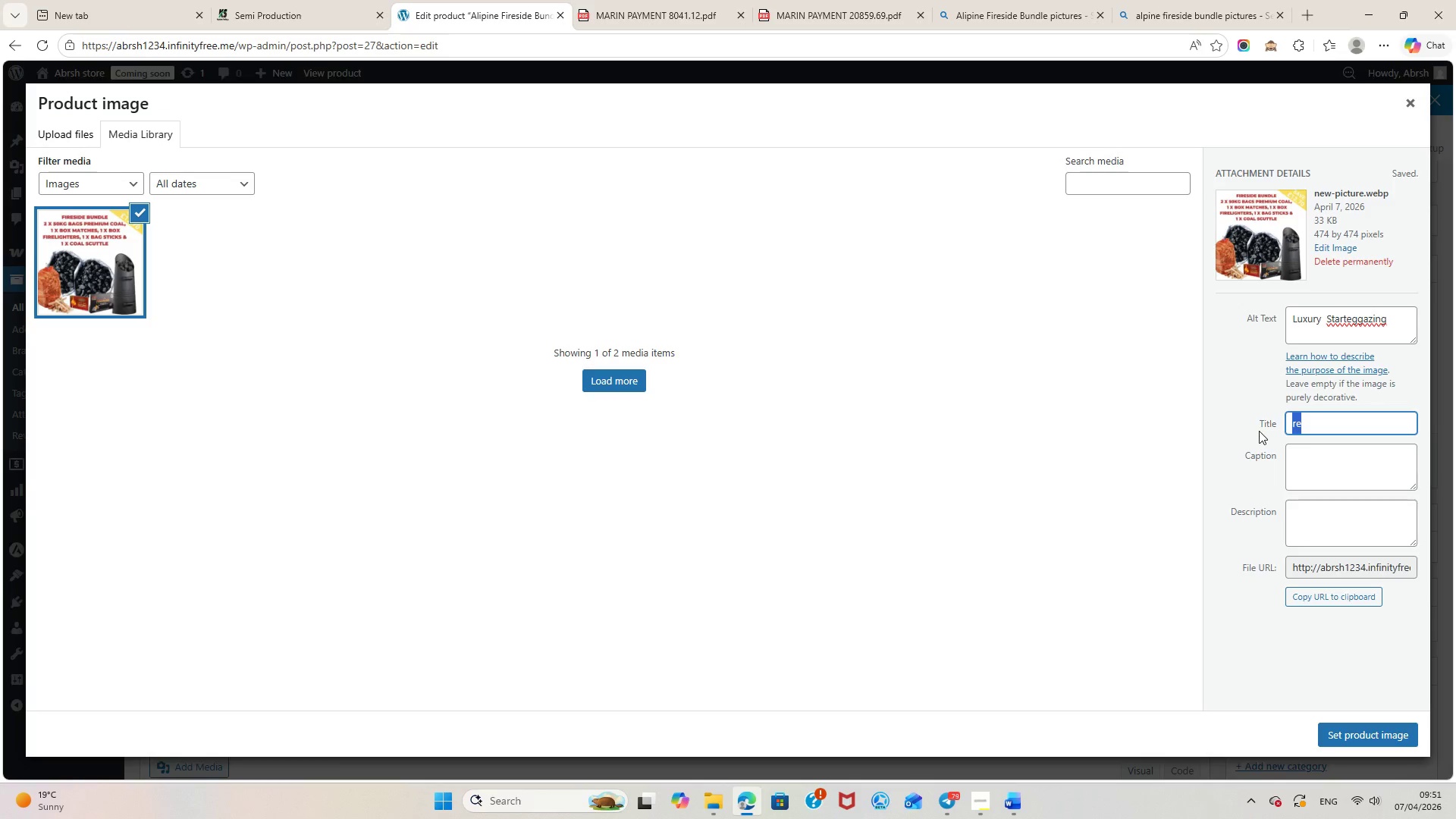 
key(Backspace)
type(stragazer kit)
 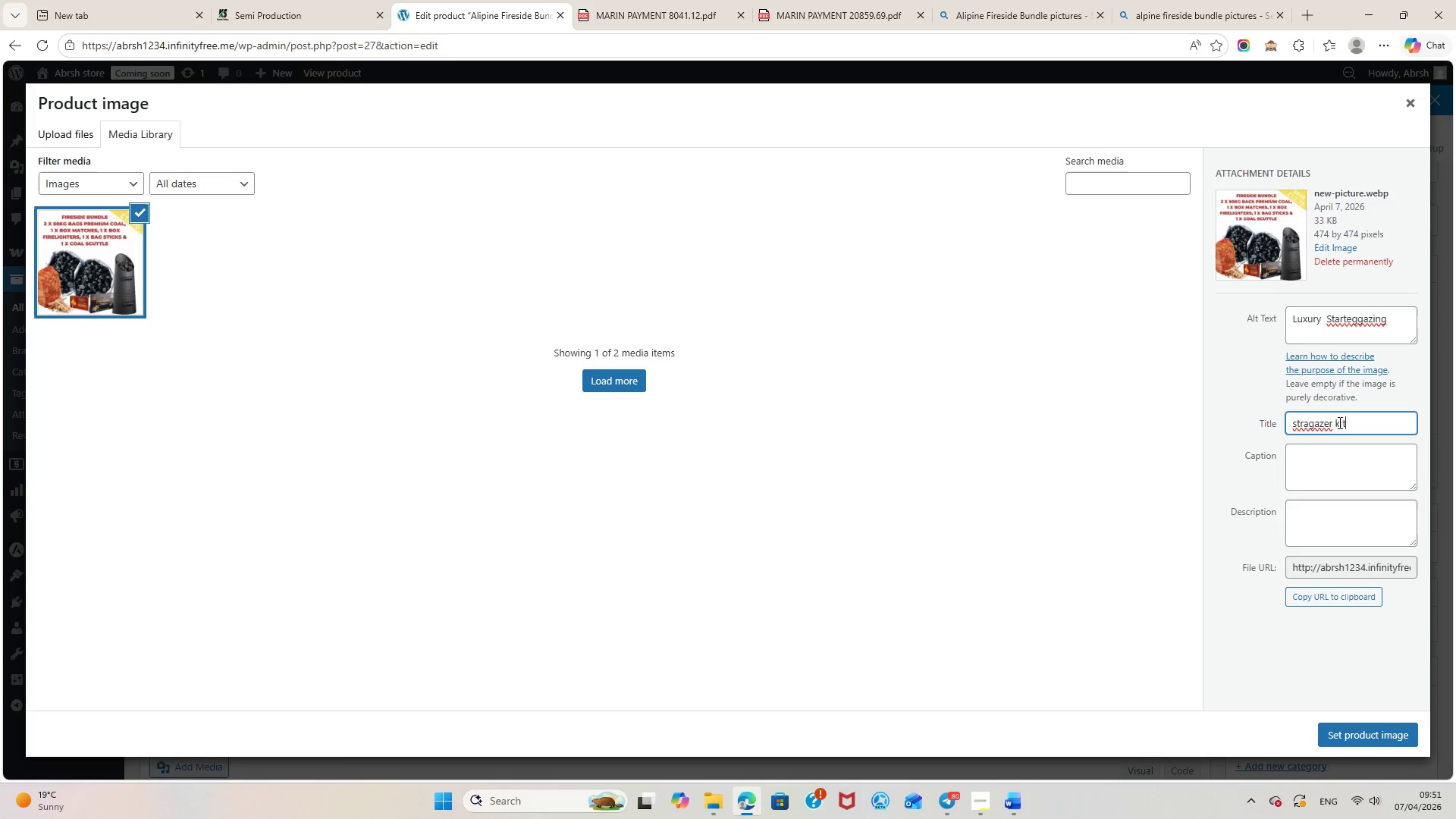 
key(Backspace)
key(Backspace)
key(Backspace)
type(MIDnight Kit)
 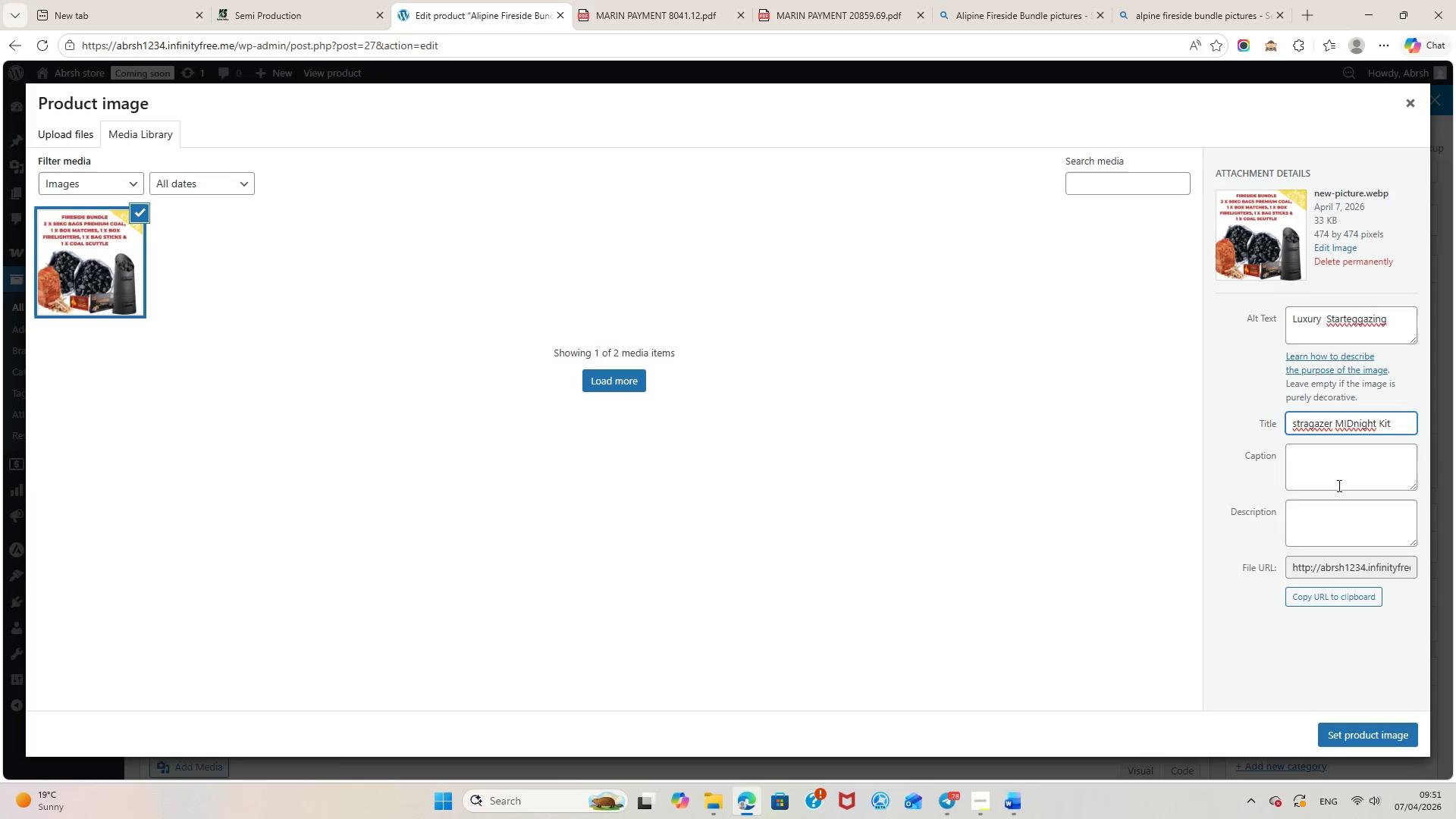 
left_click([1338, 485])
 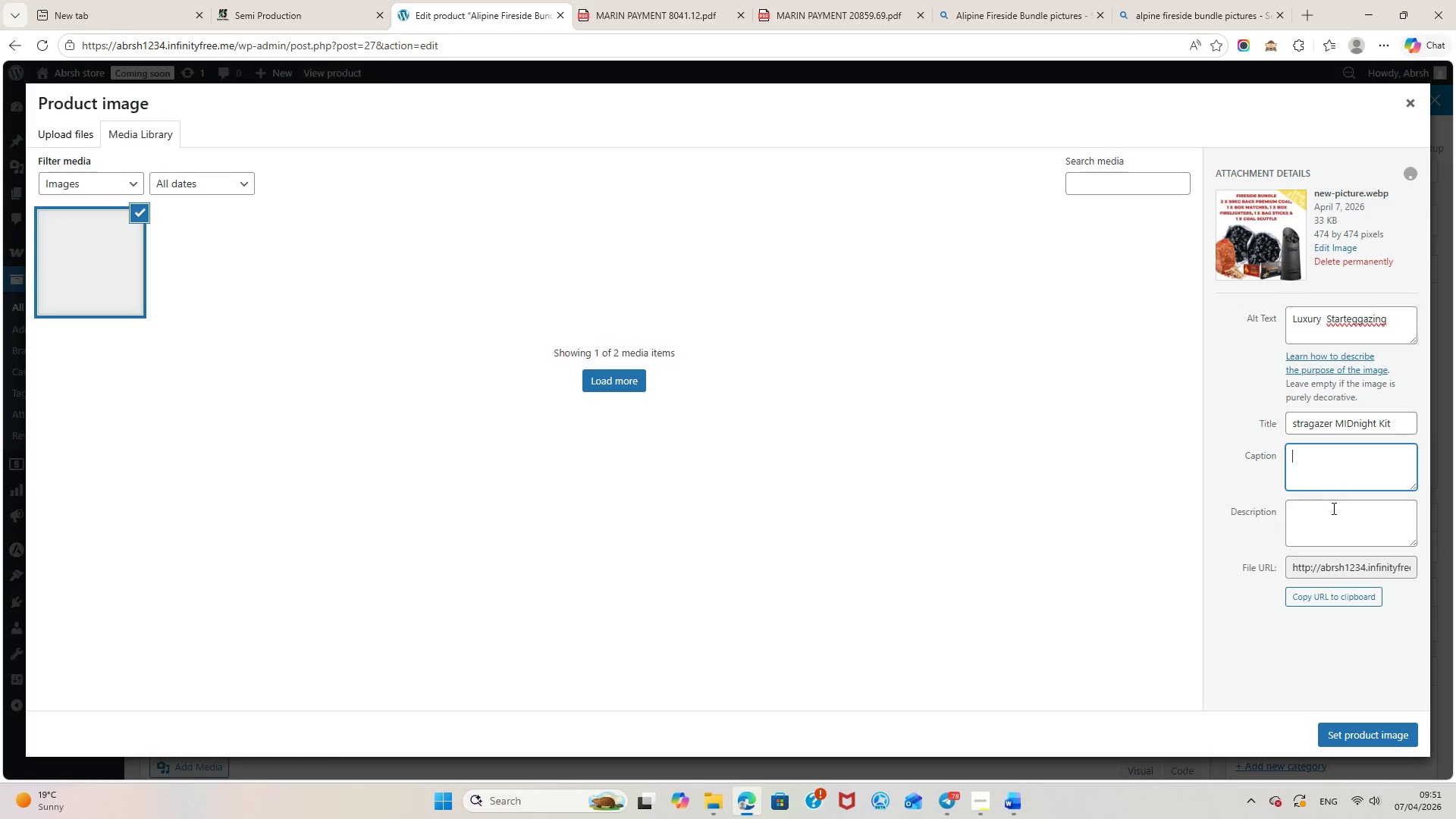 
left_click([1332, 508])
 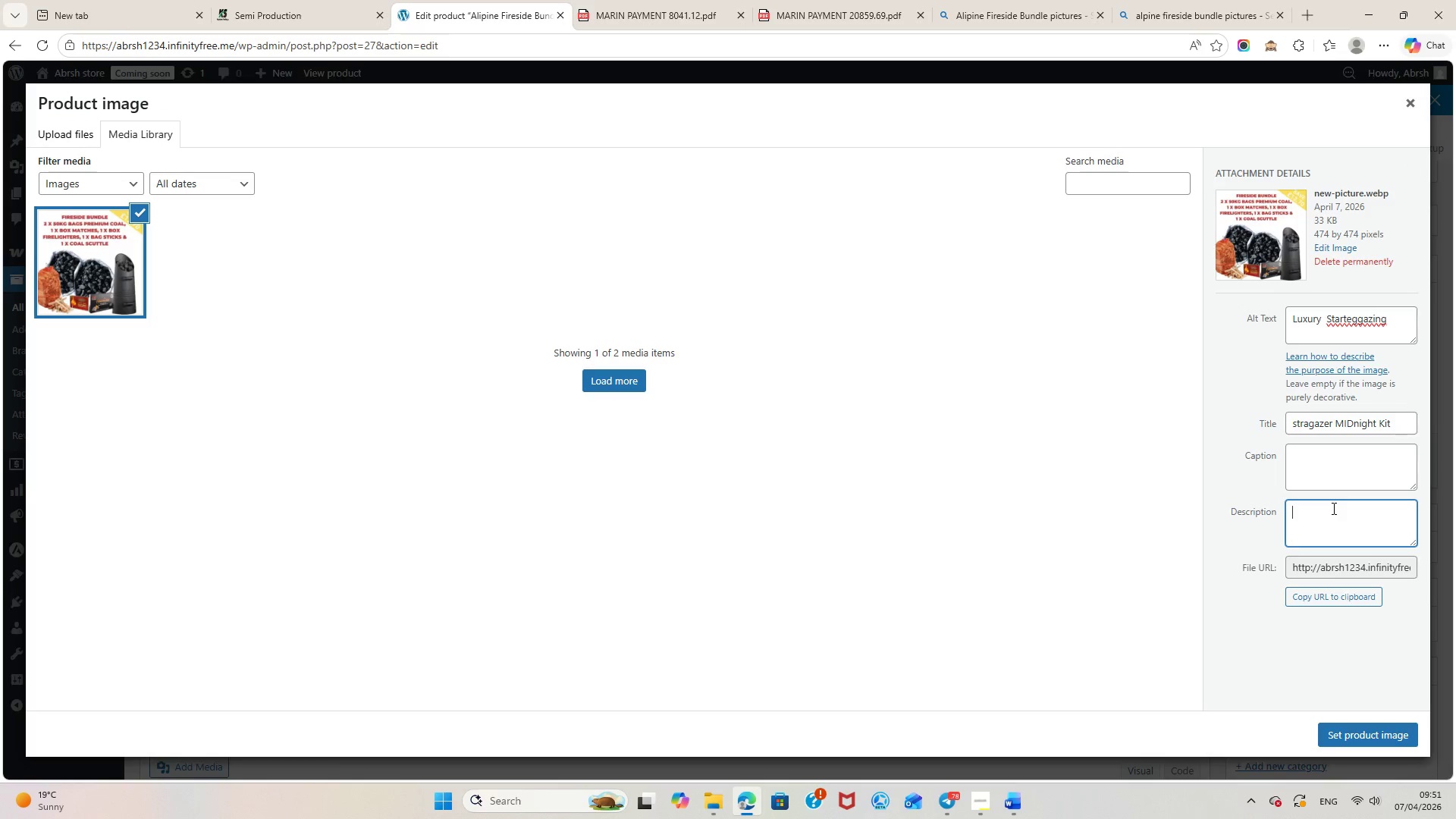 
type(Exepriance  bthe ultimate luxury stragzing)
 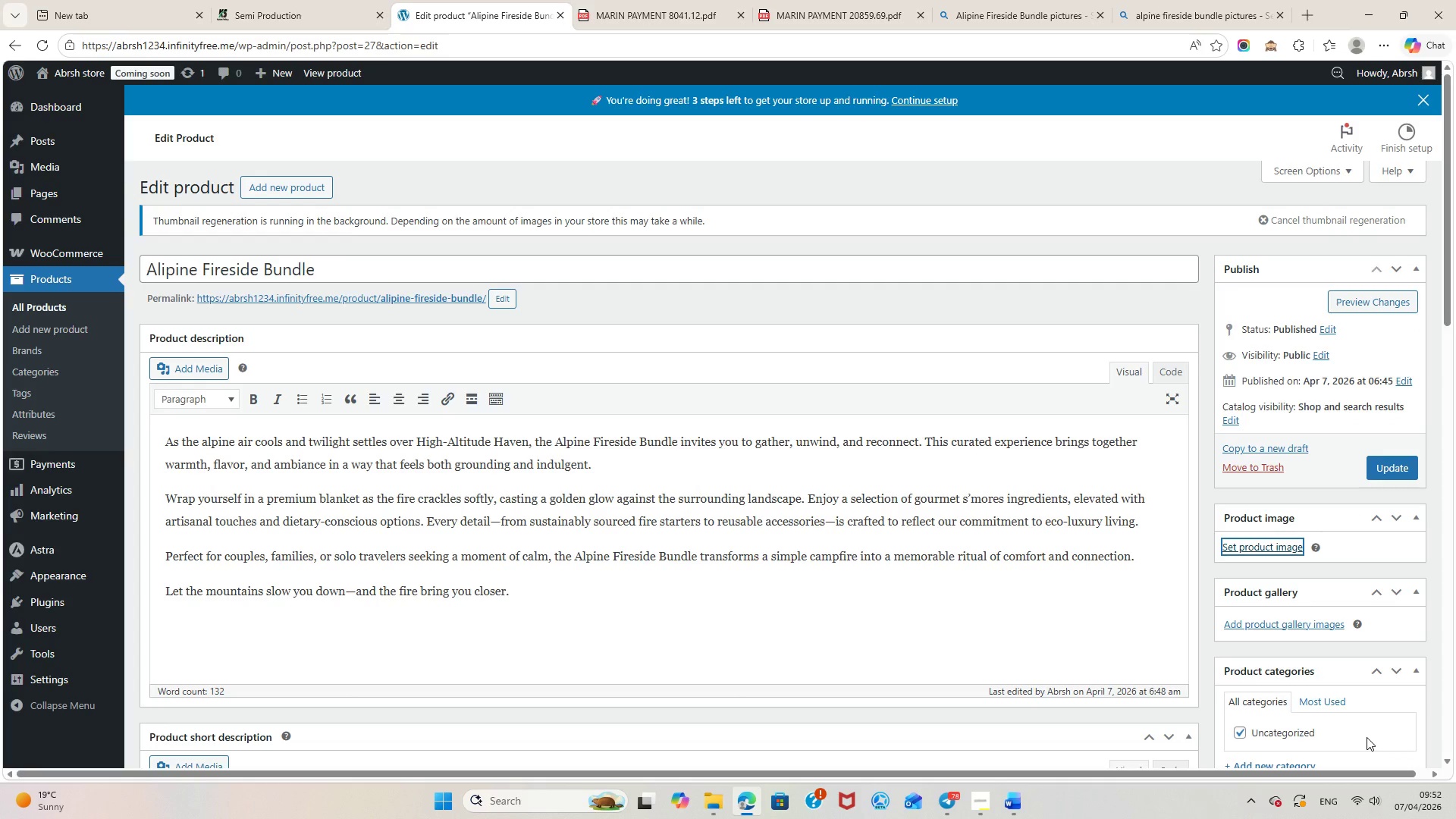 
left_click([1394, 462])
 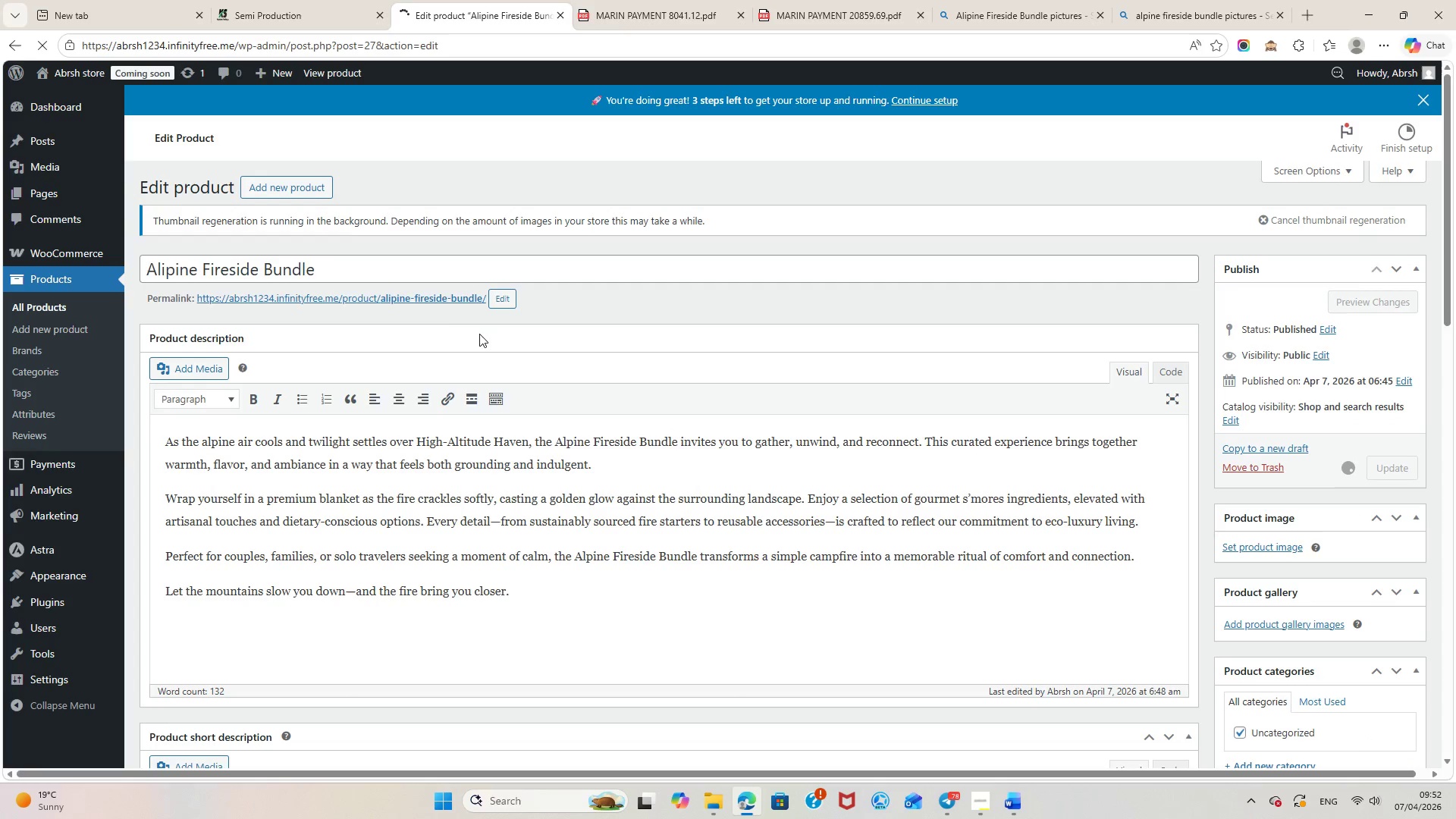 
scroll: coordinate [368, 289], scroll_direction: up, amount: 3.0
 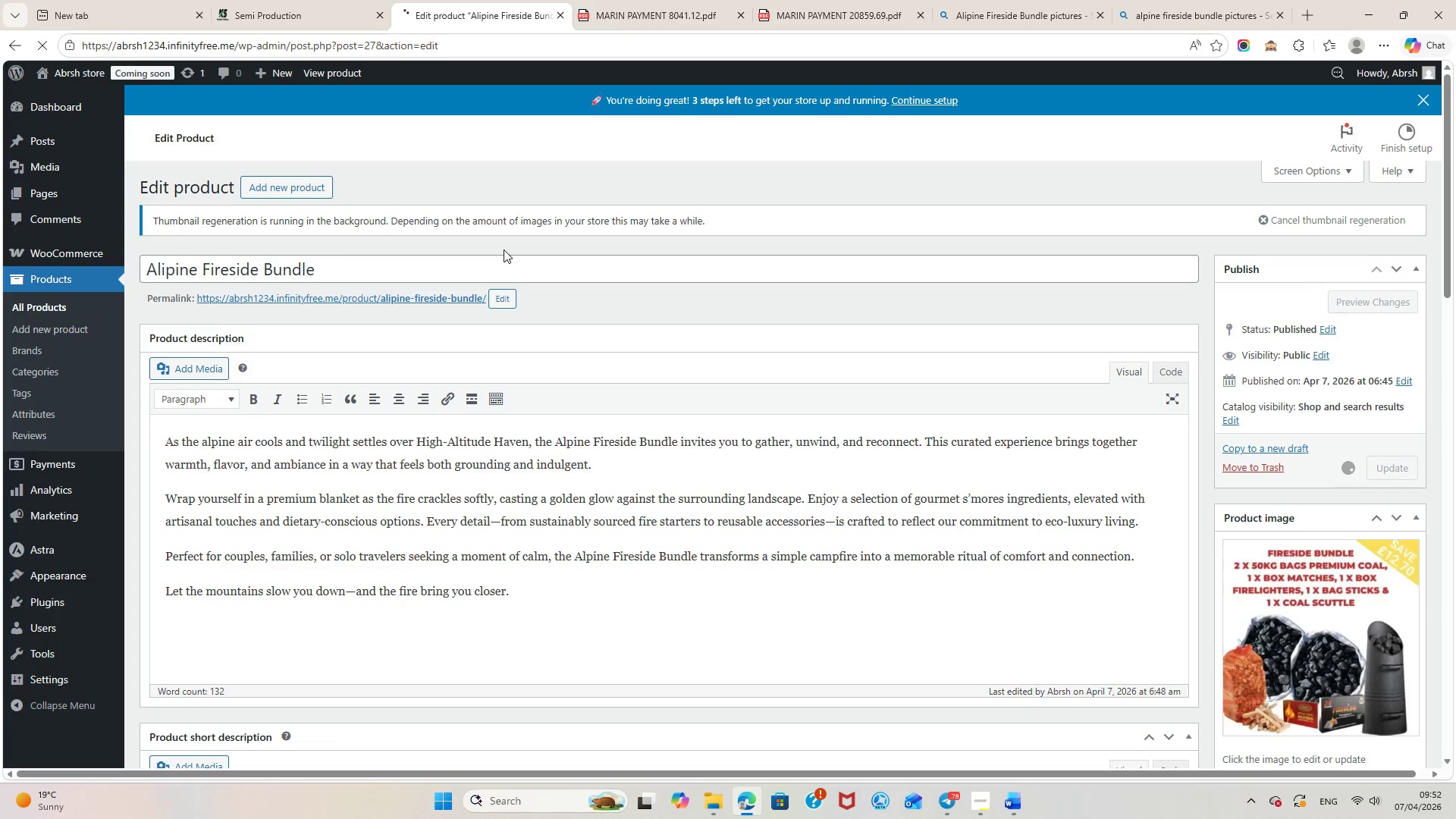 
wait(7.22)
 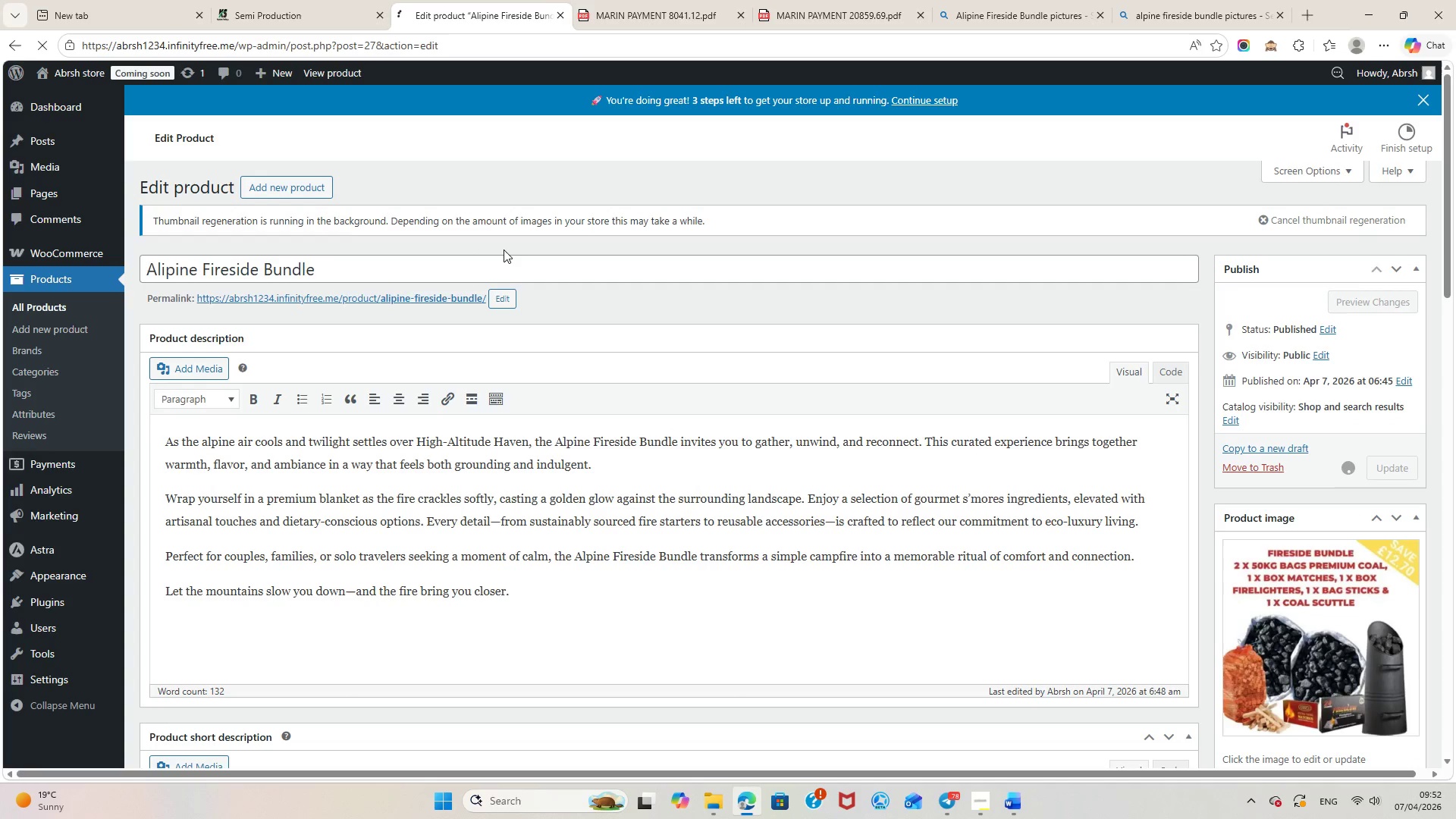 
scroll: coordinate [491, 388], scroll_direction: up, amount: 3.0